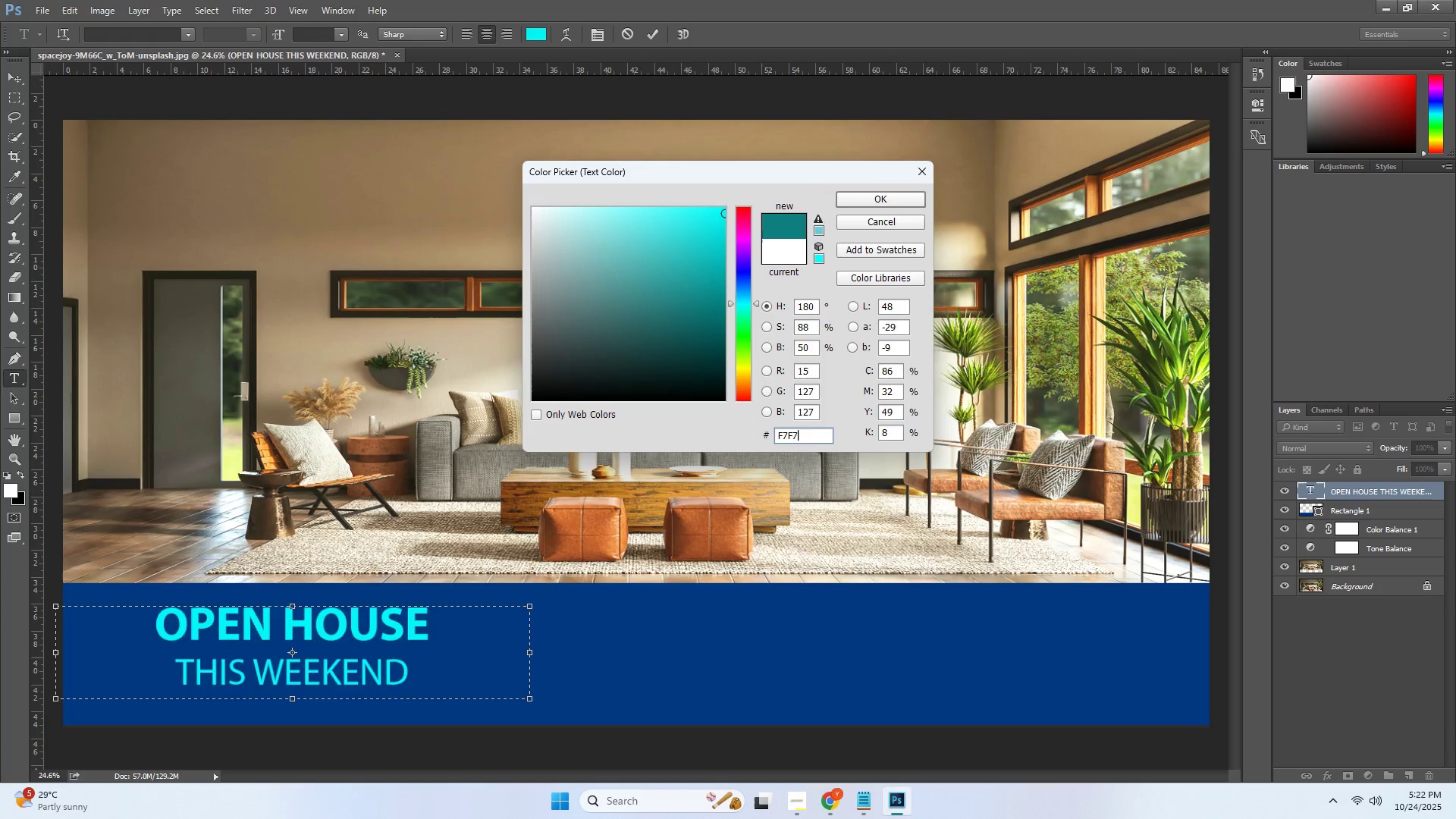 
key(F)
 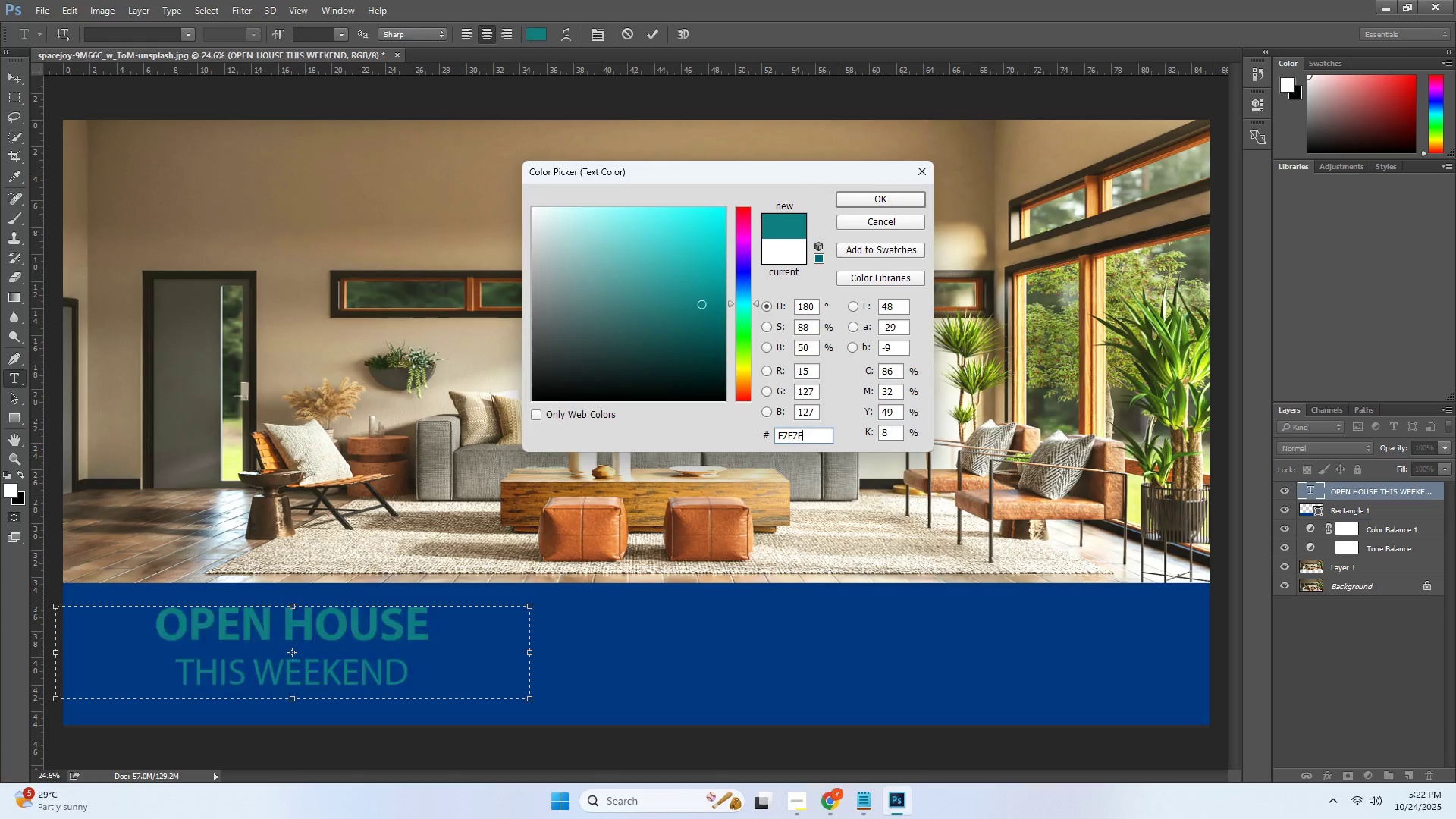 
key(Numpad7)
 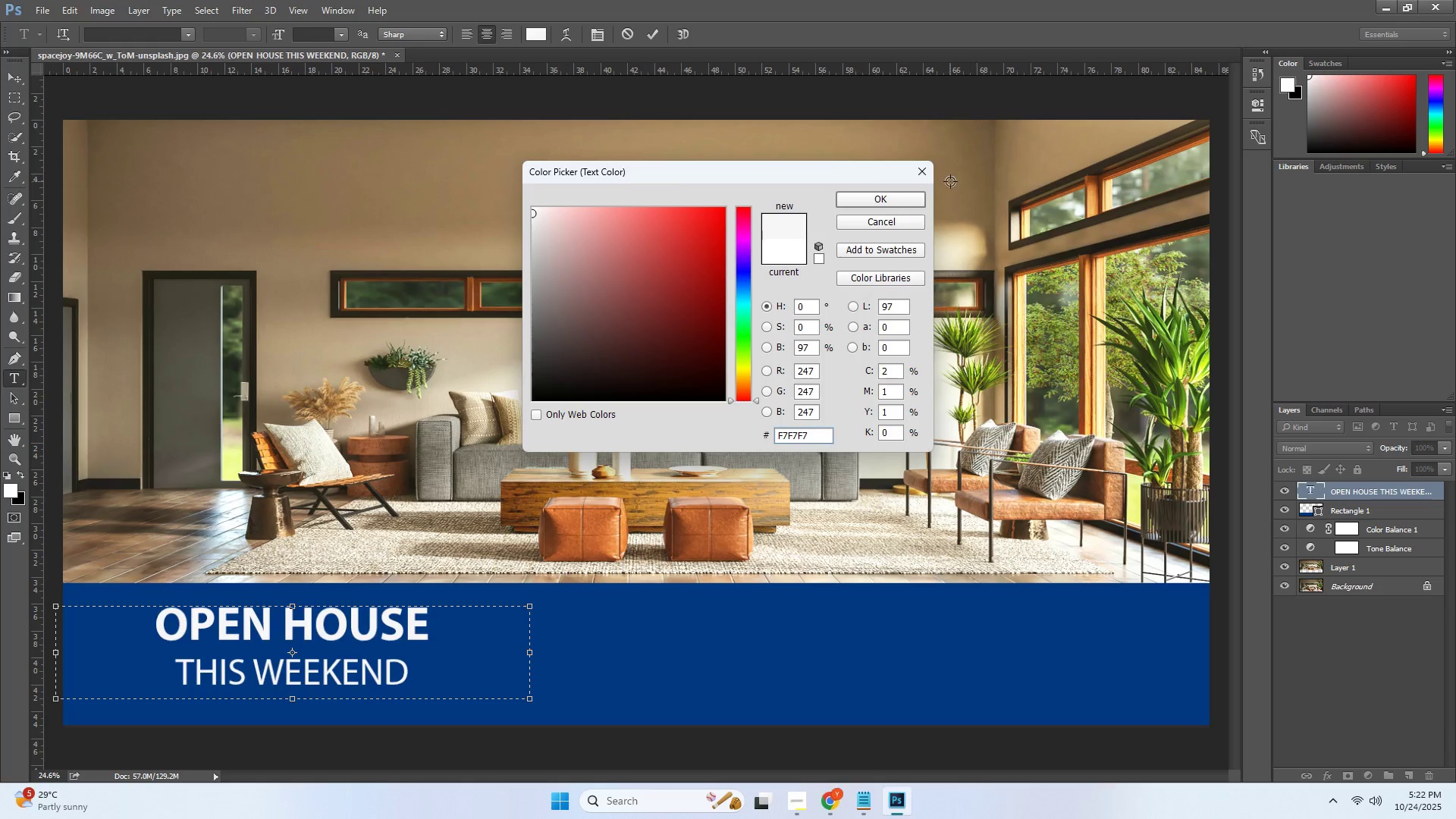 
left_click([890, 196])
 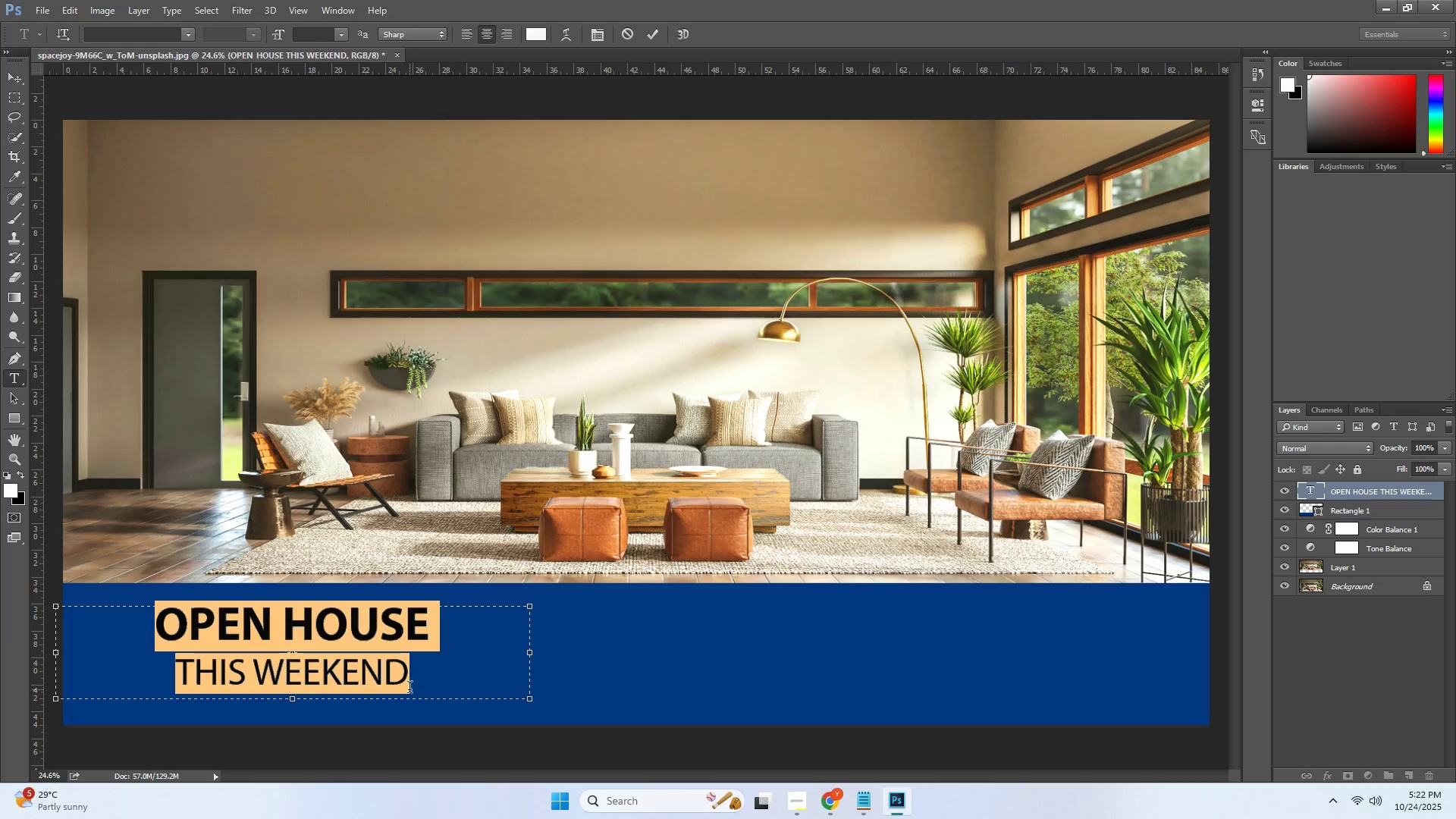 
left_click([446, 678])
 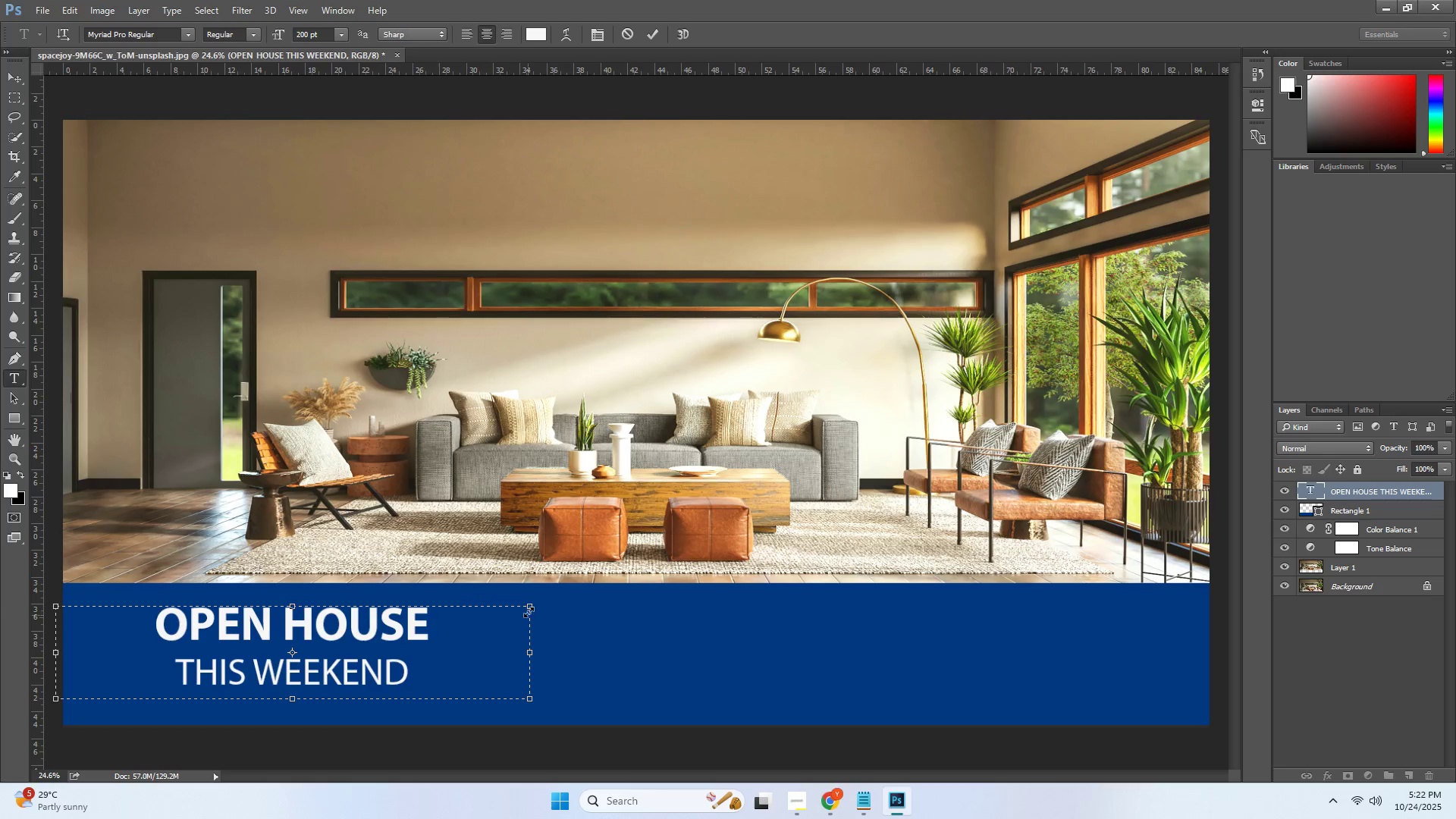 
wait(7.27)
 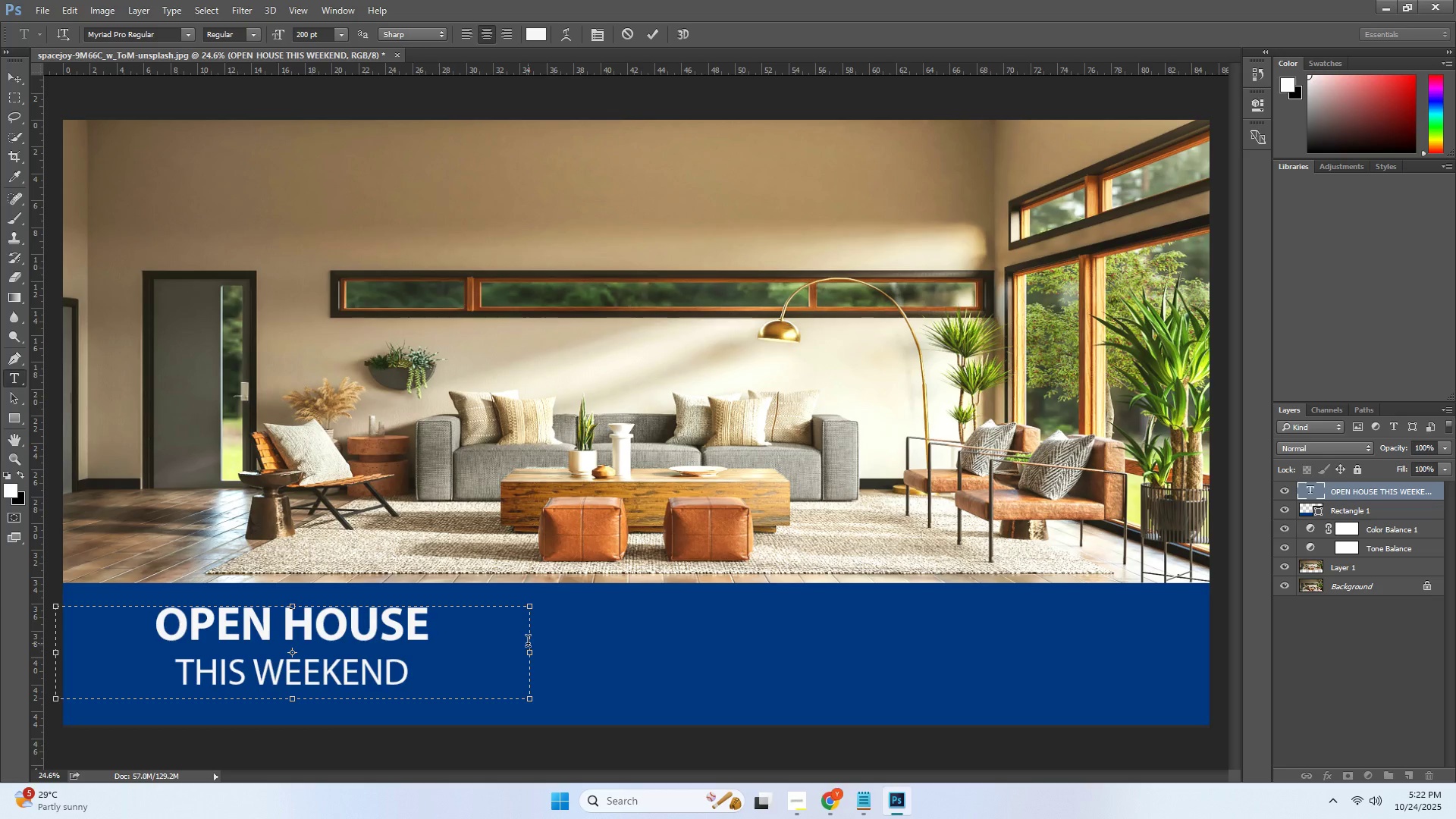 
left_click([15, 80])
 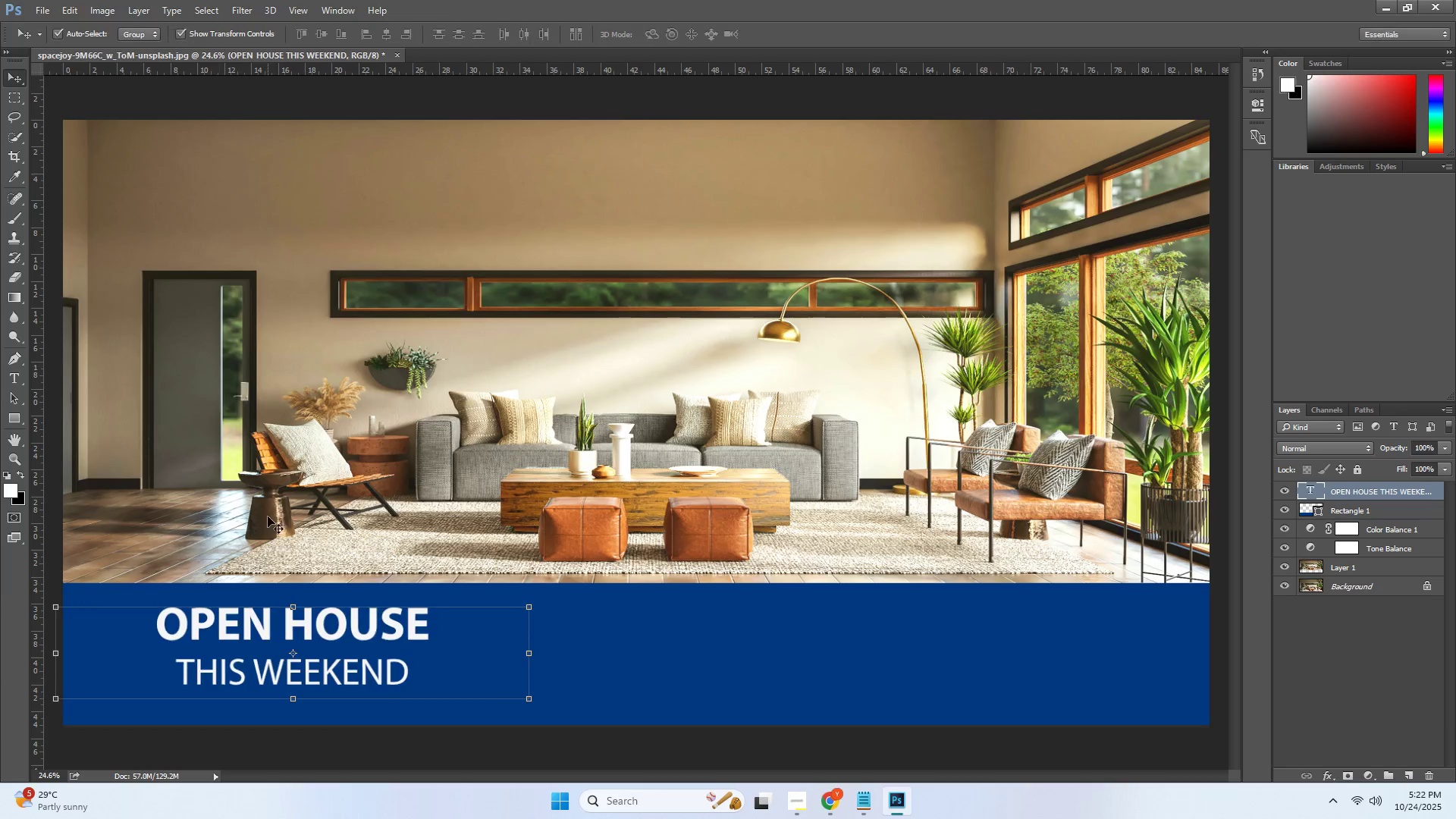 
hold_key(key=AltLeft, duration=1.11)
 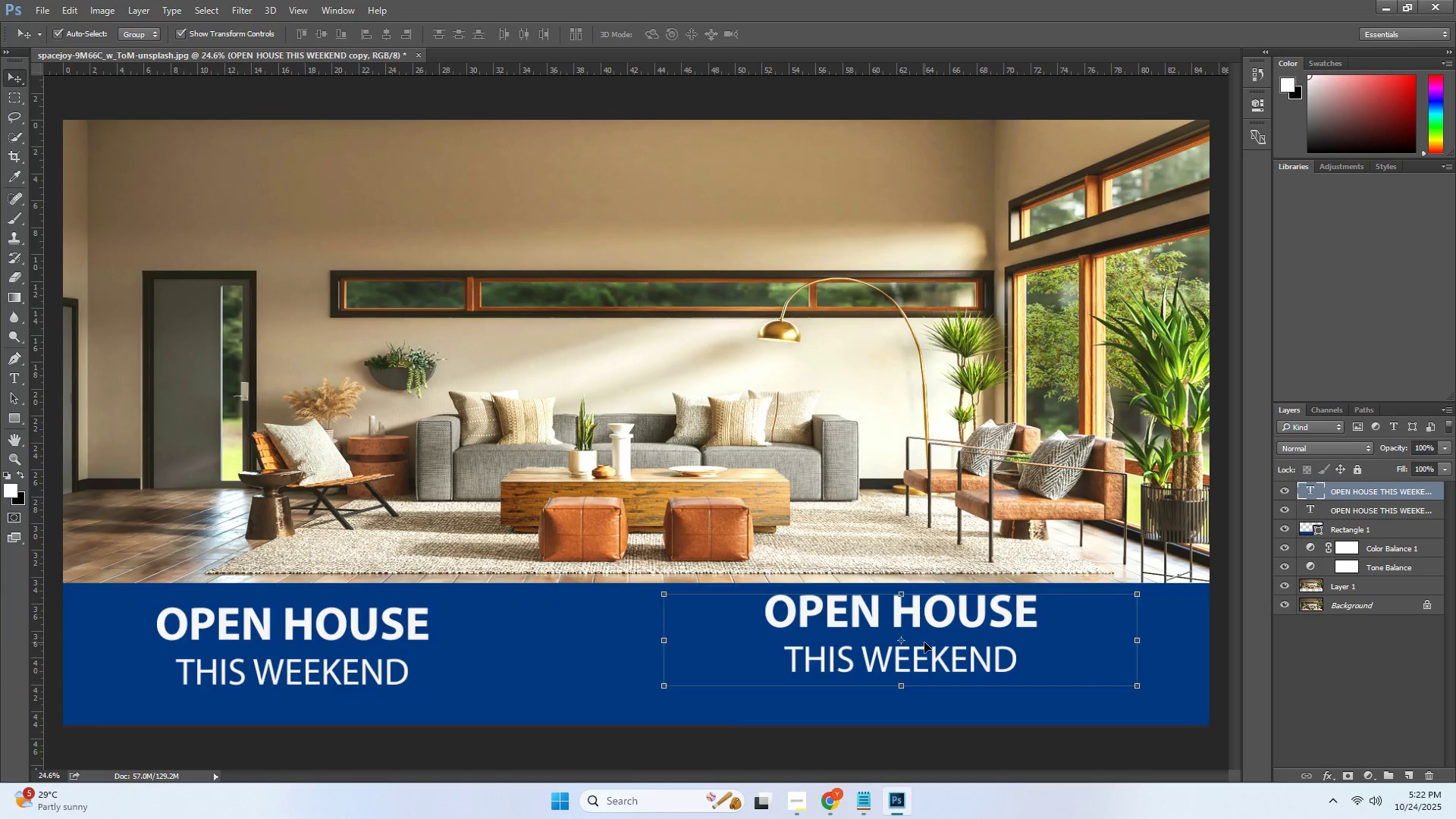 
double_click([924, 643])
 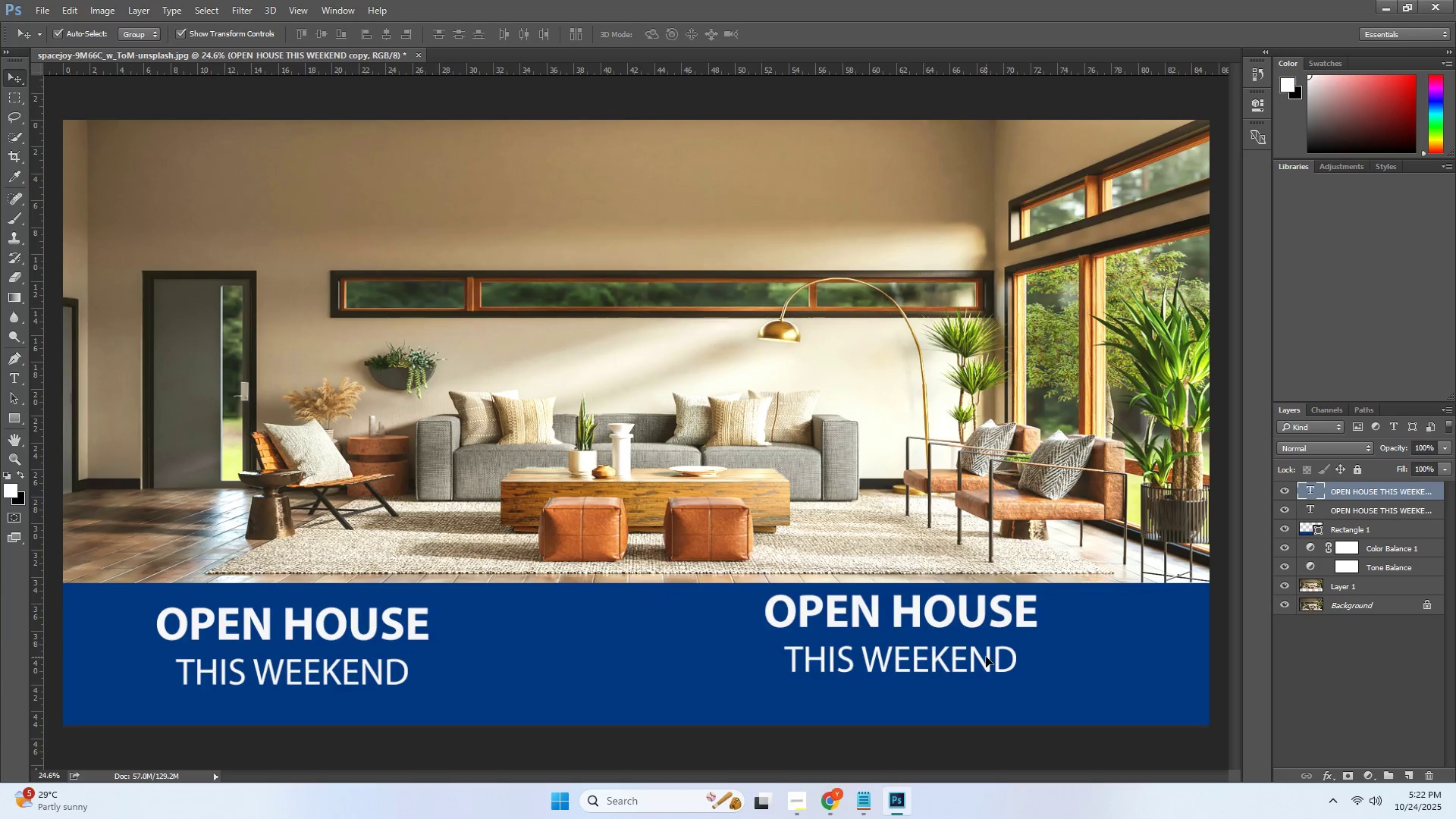 
triple_click([986, 657])
 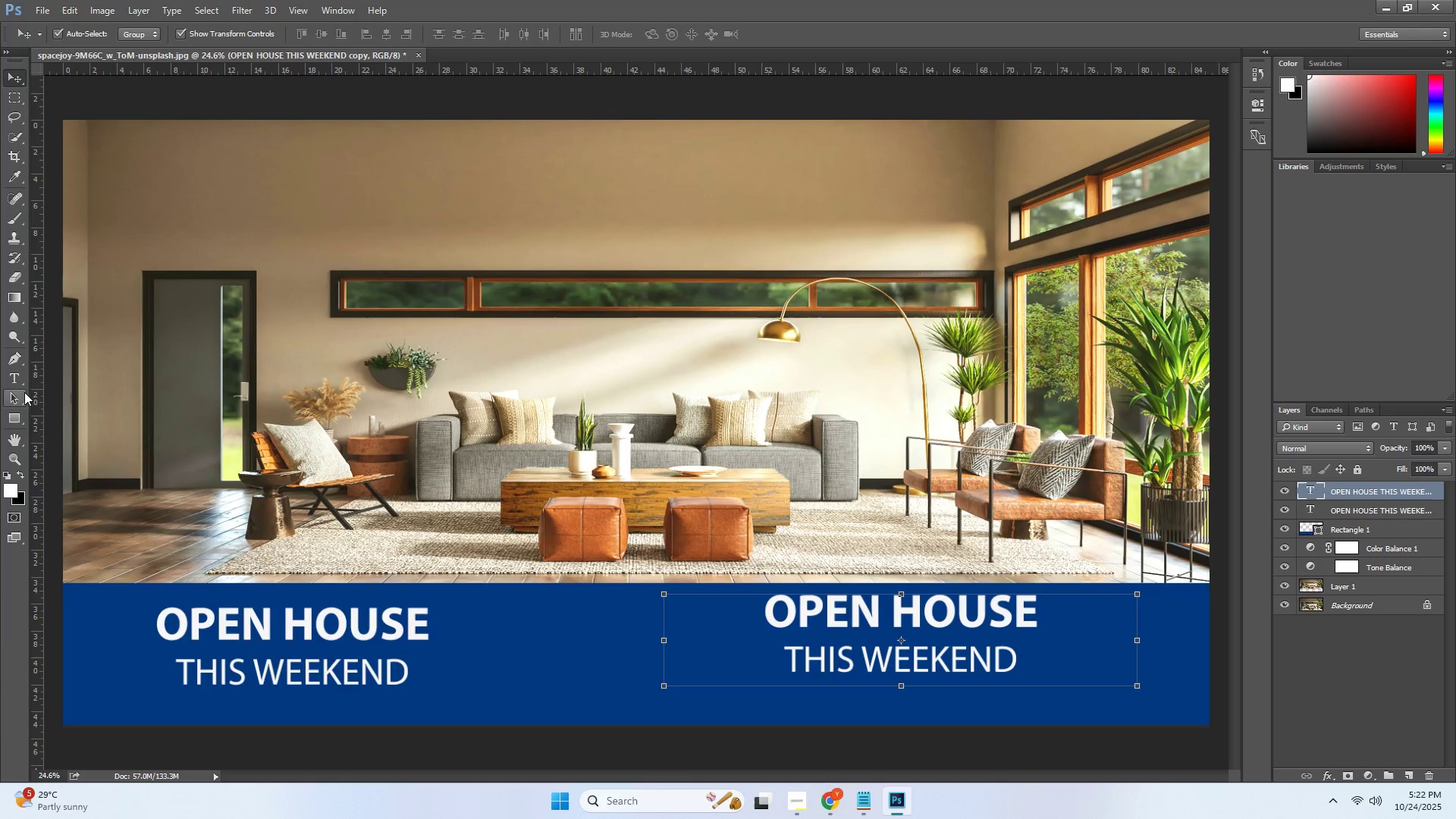 
left_click([19, 378])
 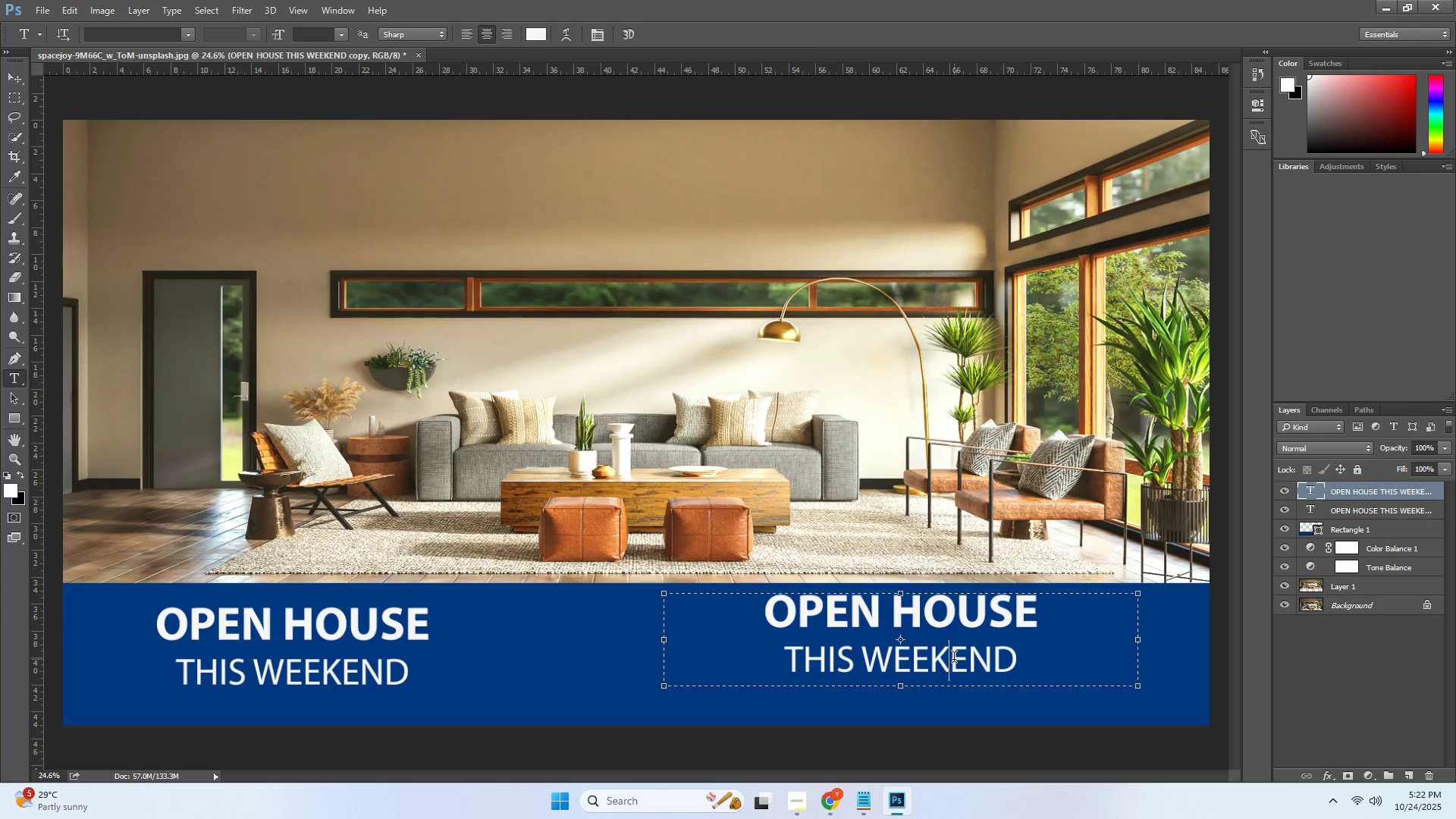 
double_click([954, 659])
 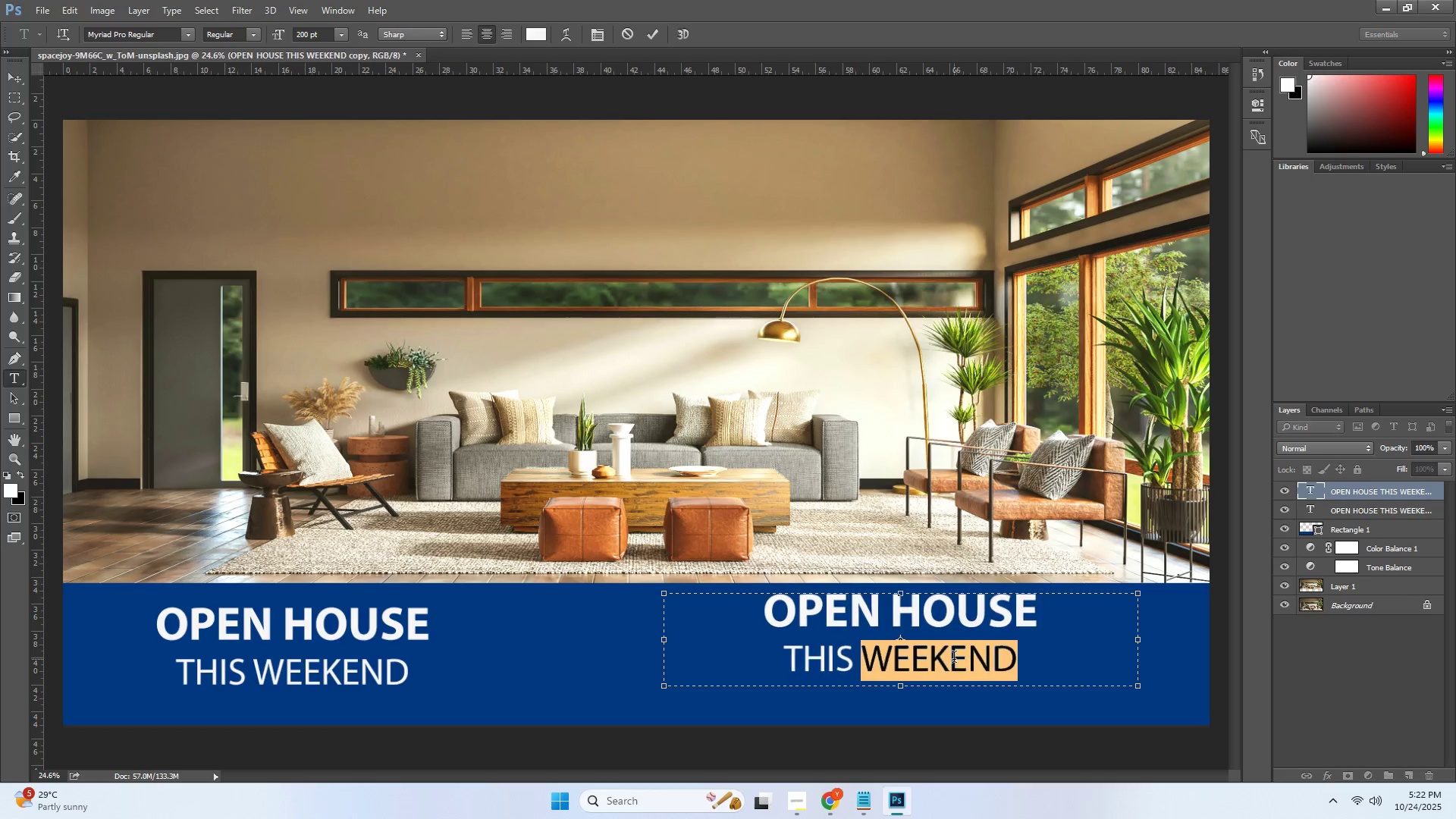 
triple_click([954, 659])
 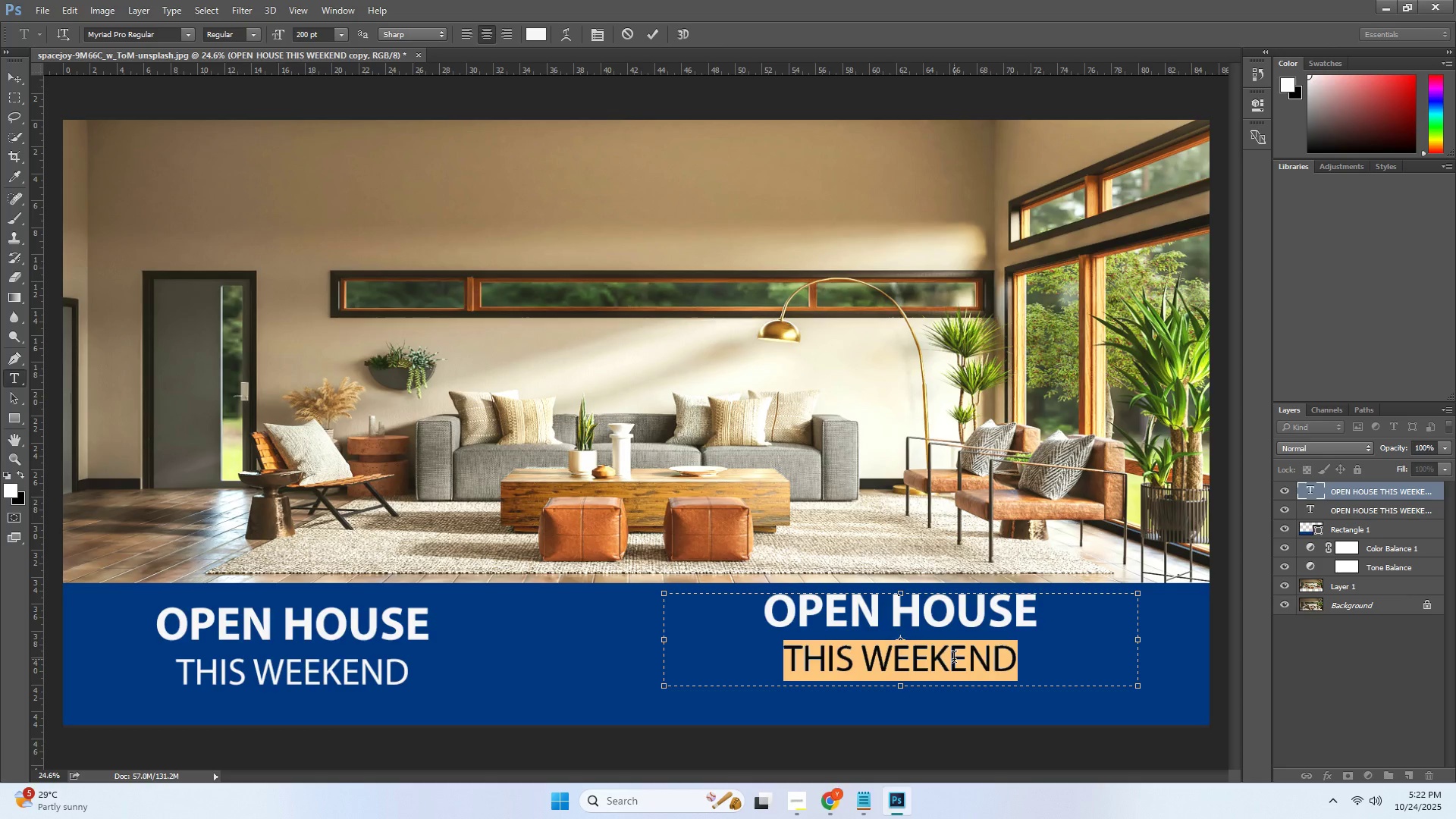 
key(Control+ControlLeft)
 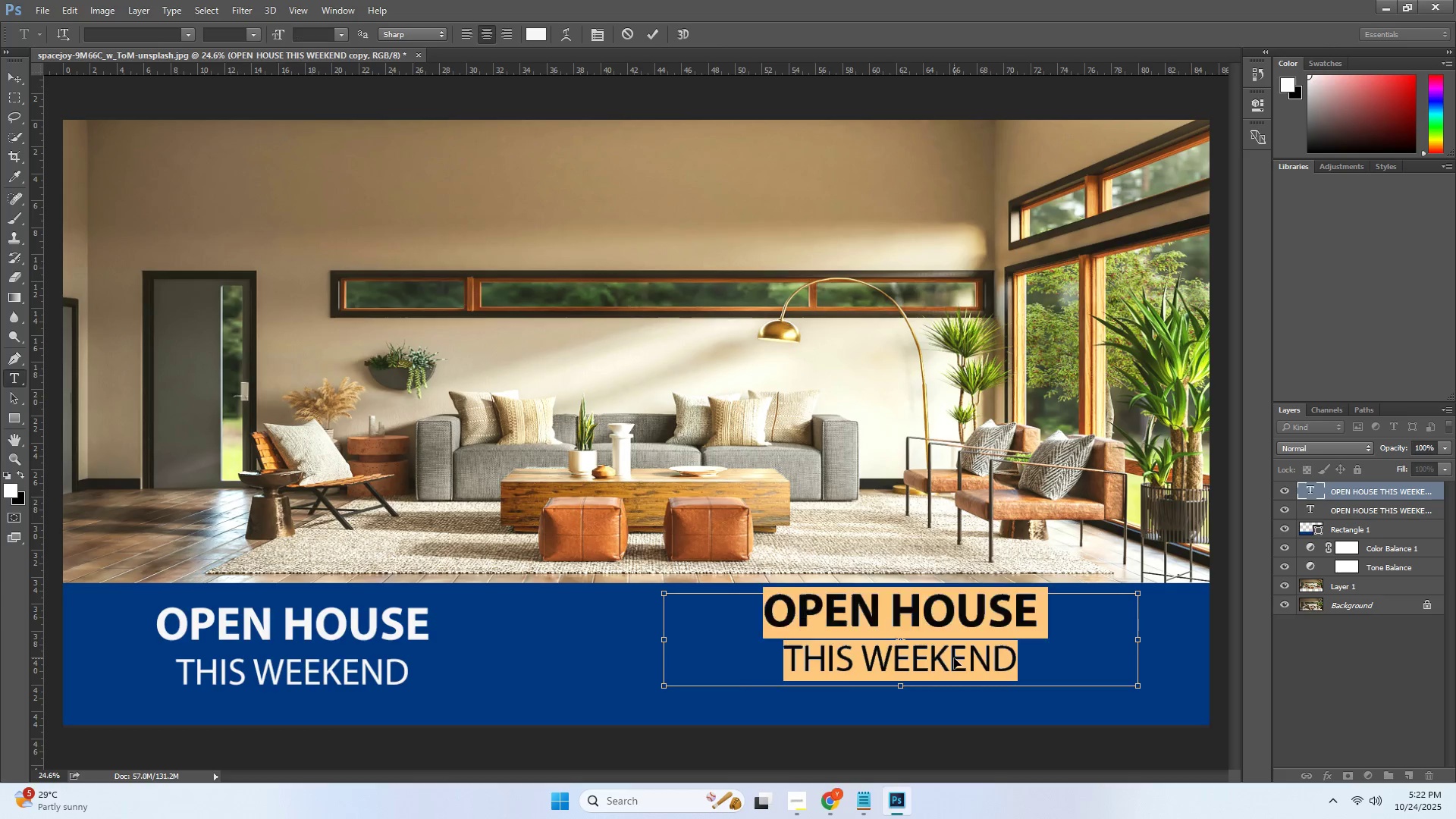 
key(Control+A)
 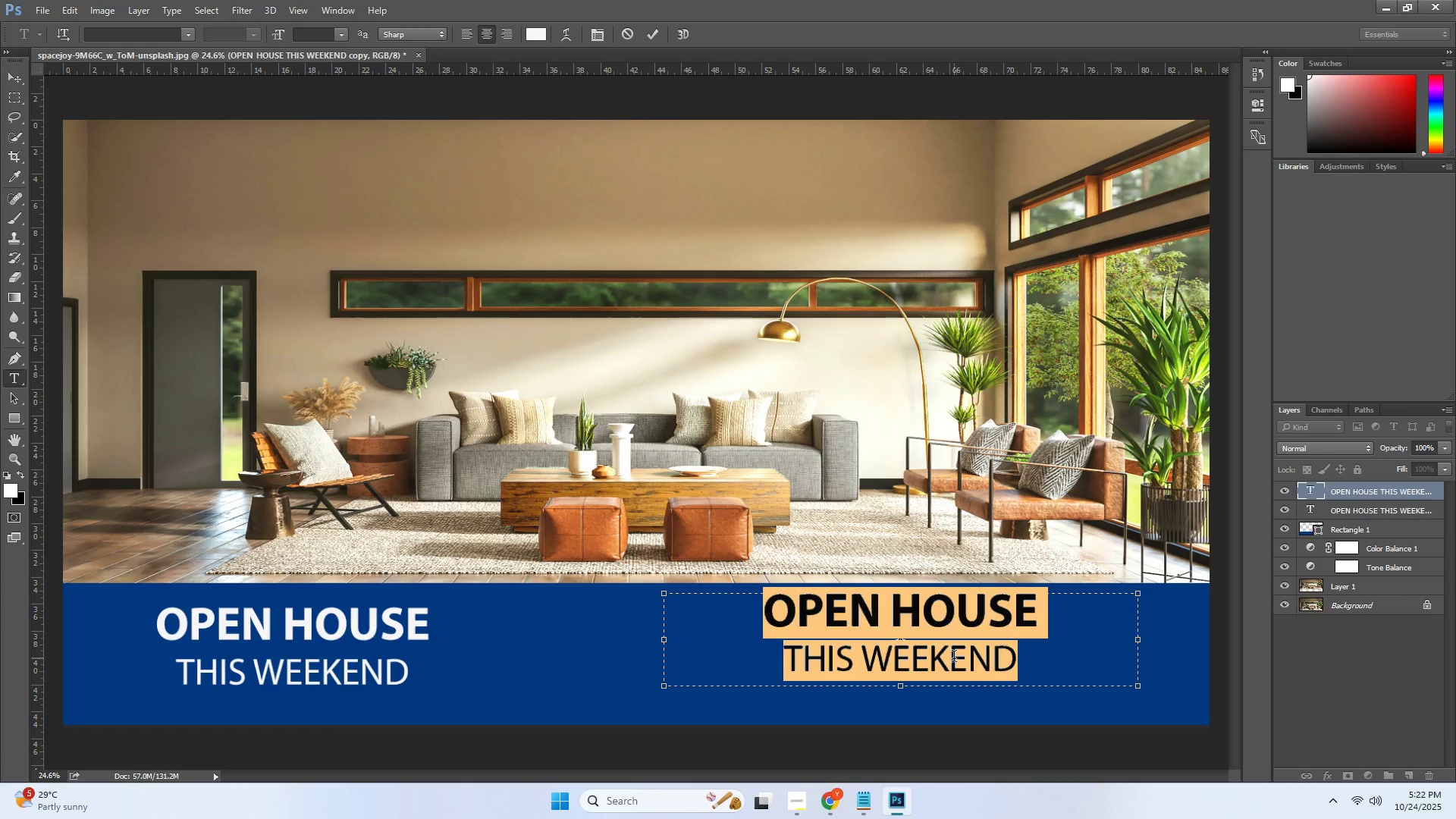 
type(YOP)
key(Backspace)
type(UR BRAND)
 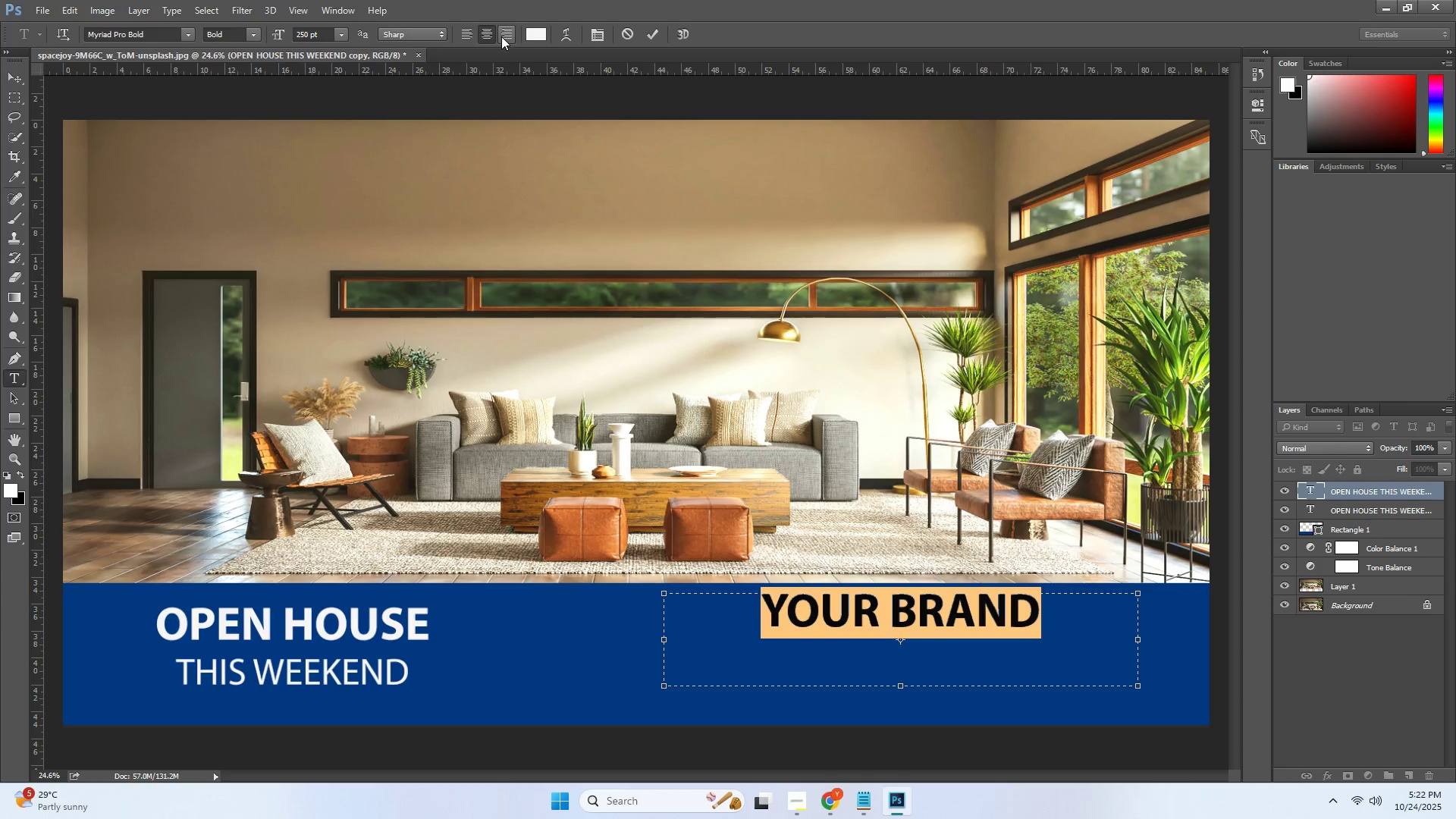 
left_click([924, 644])
 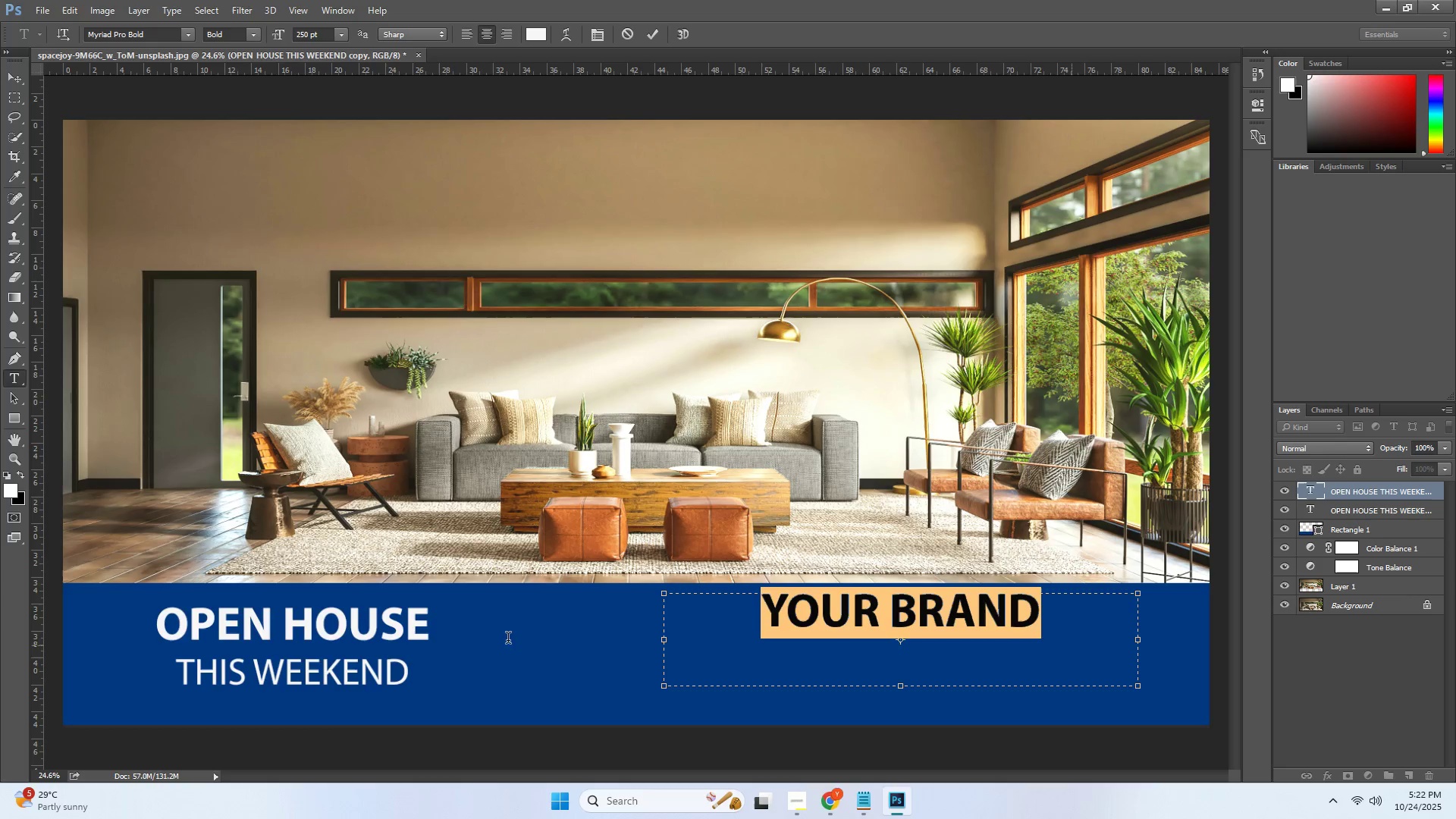 
left_click([535, 32])
 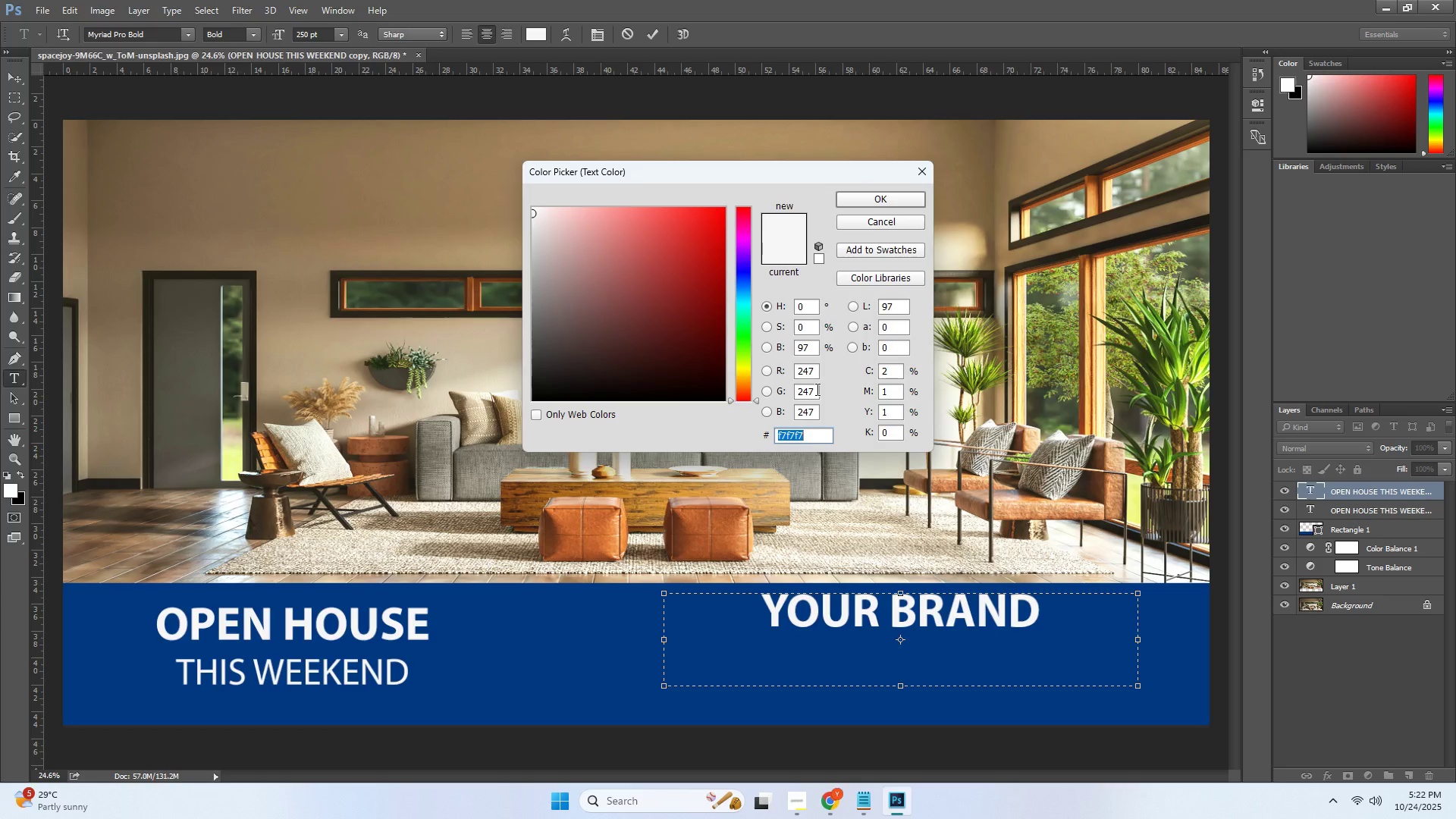 
wait(5.65)
 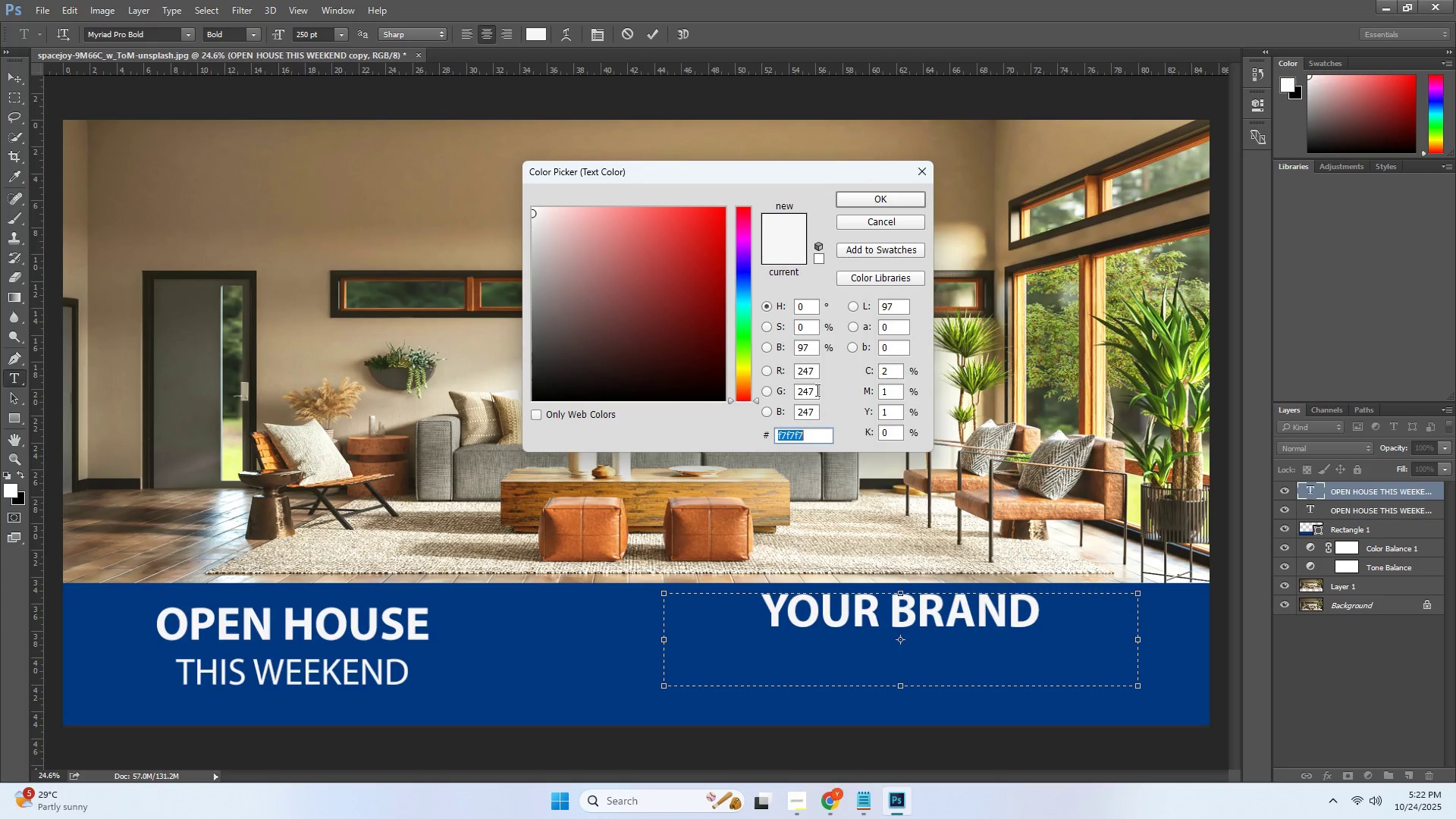 
type(B0C4DE)
 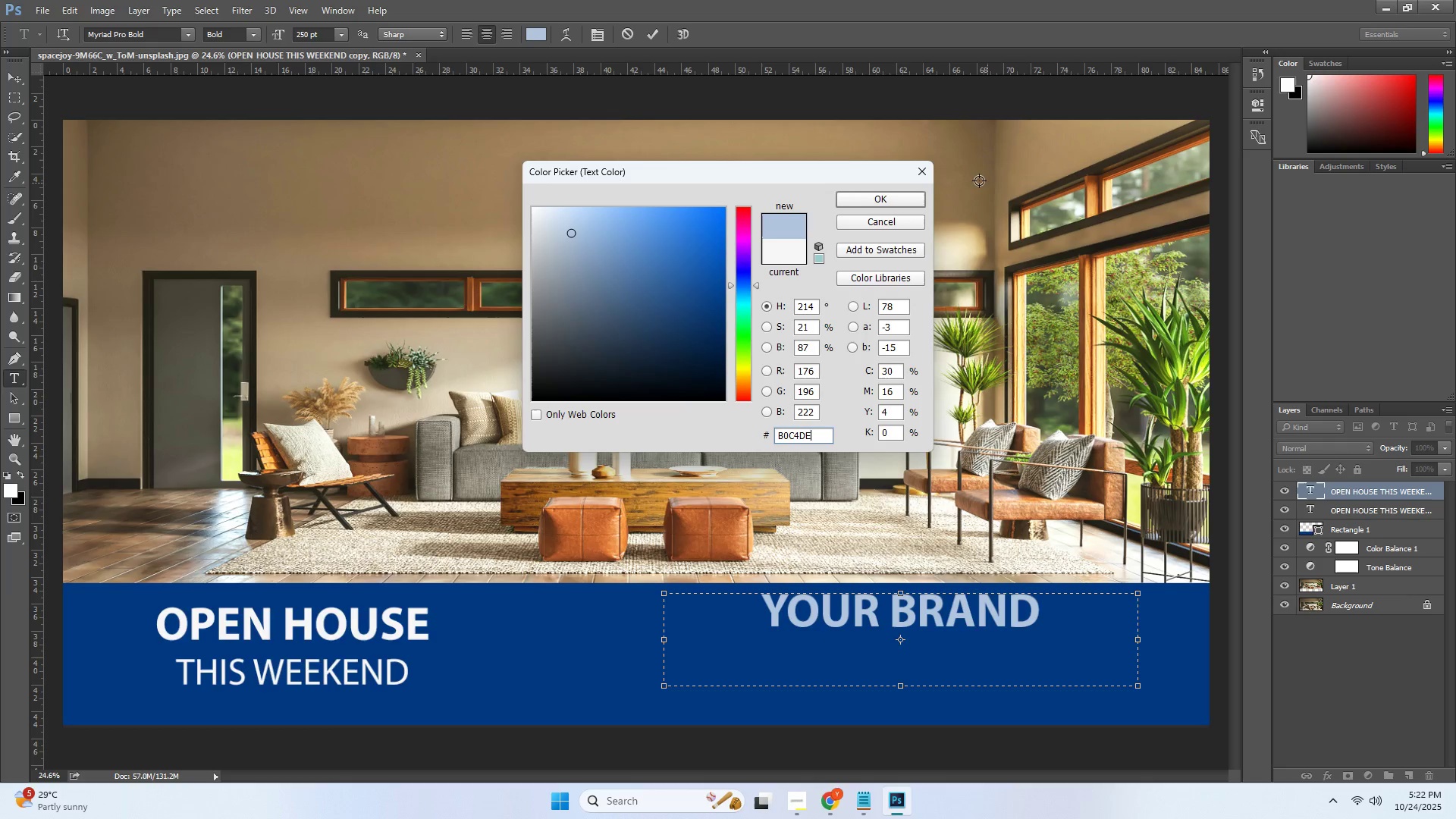 
left_click([862, 204])
 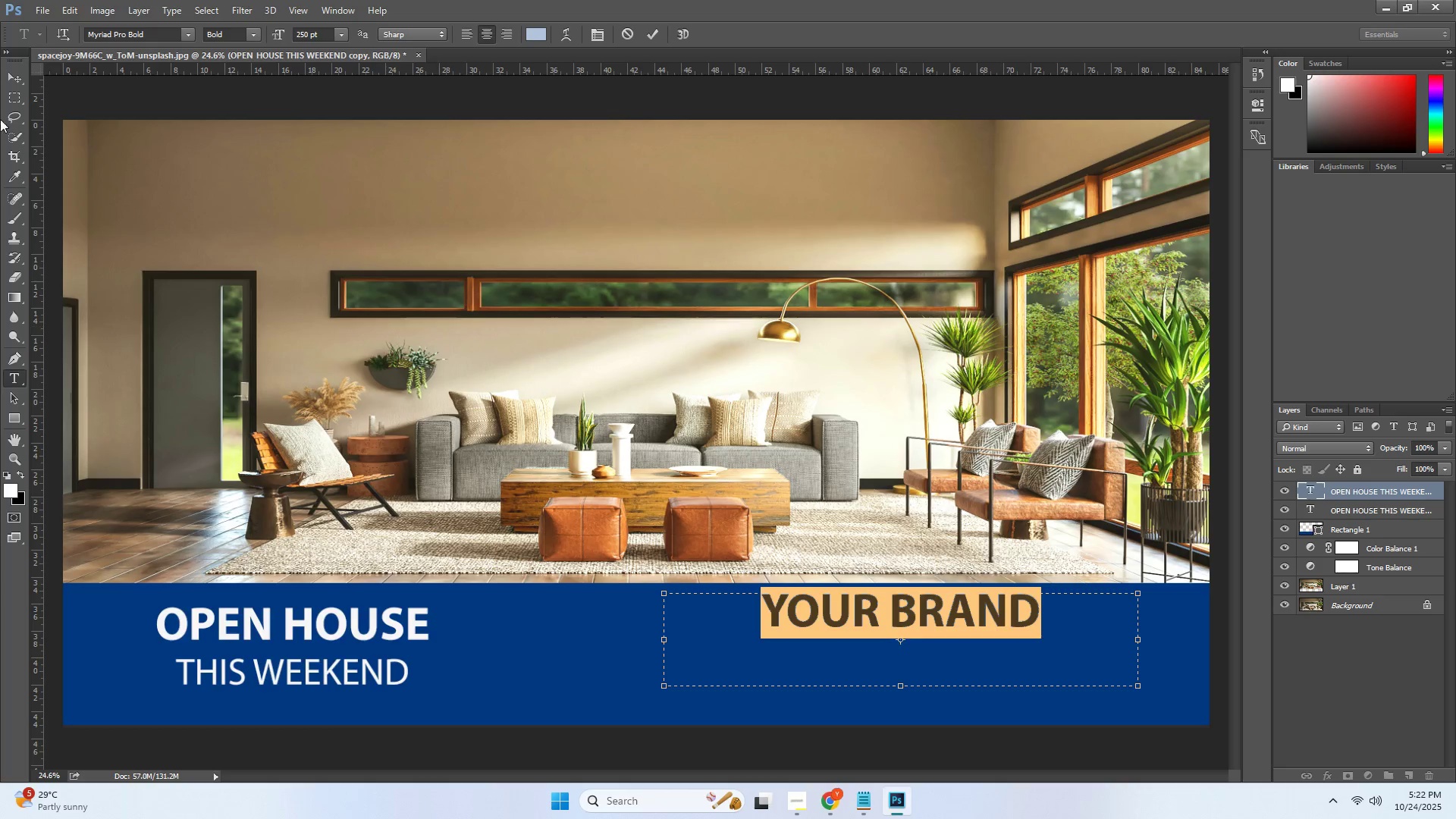 
left_click([8, 71])
 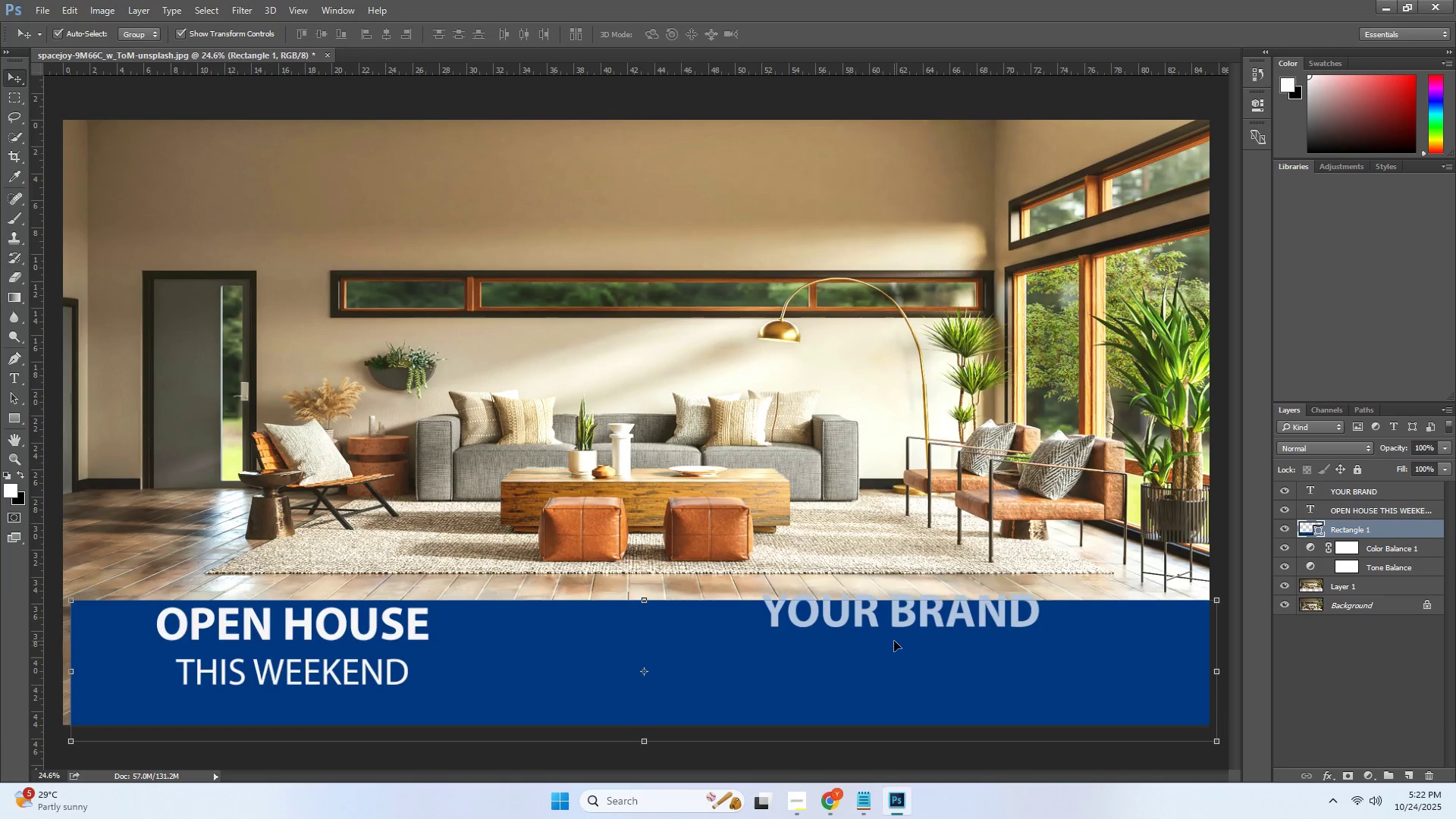 
key(Control+ControlLeft)
 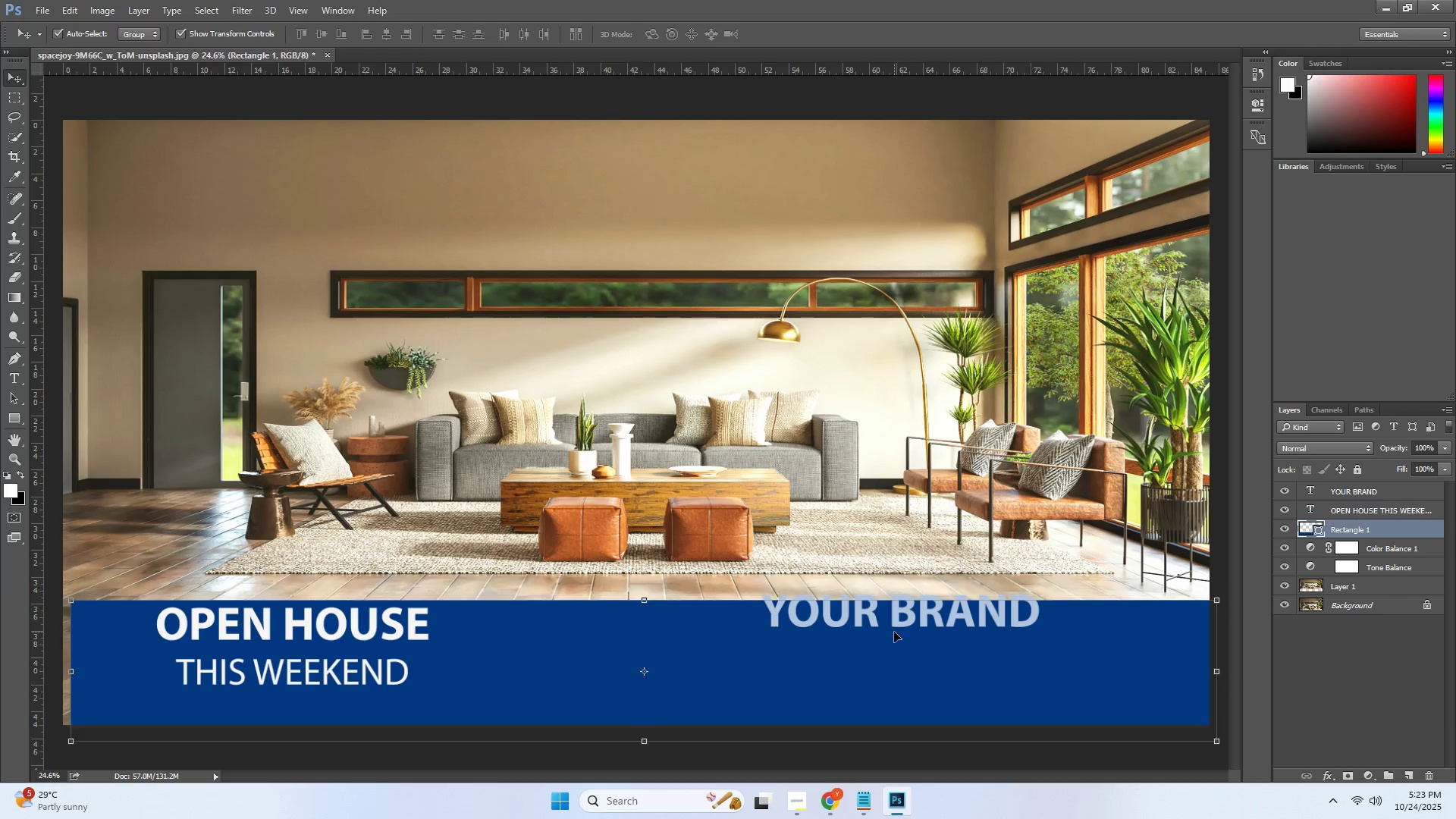 
key(Control+Z)
 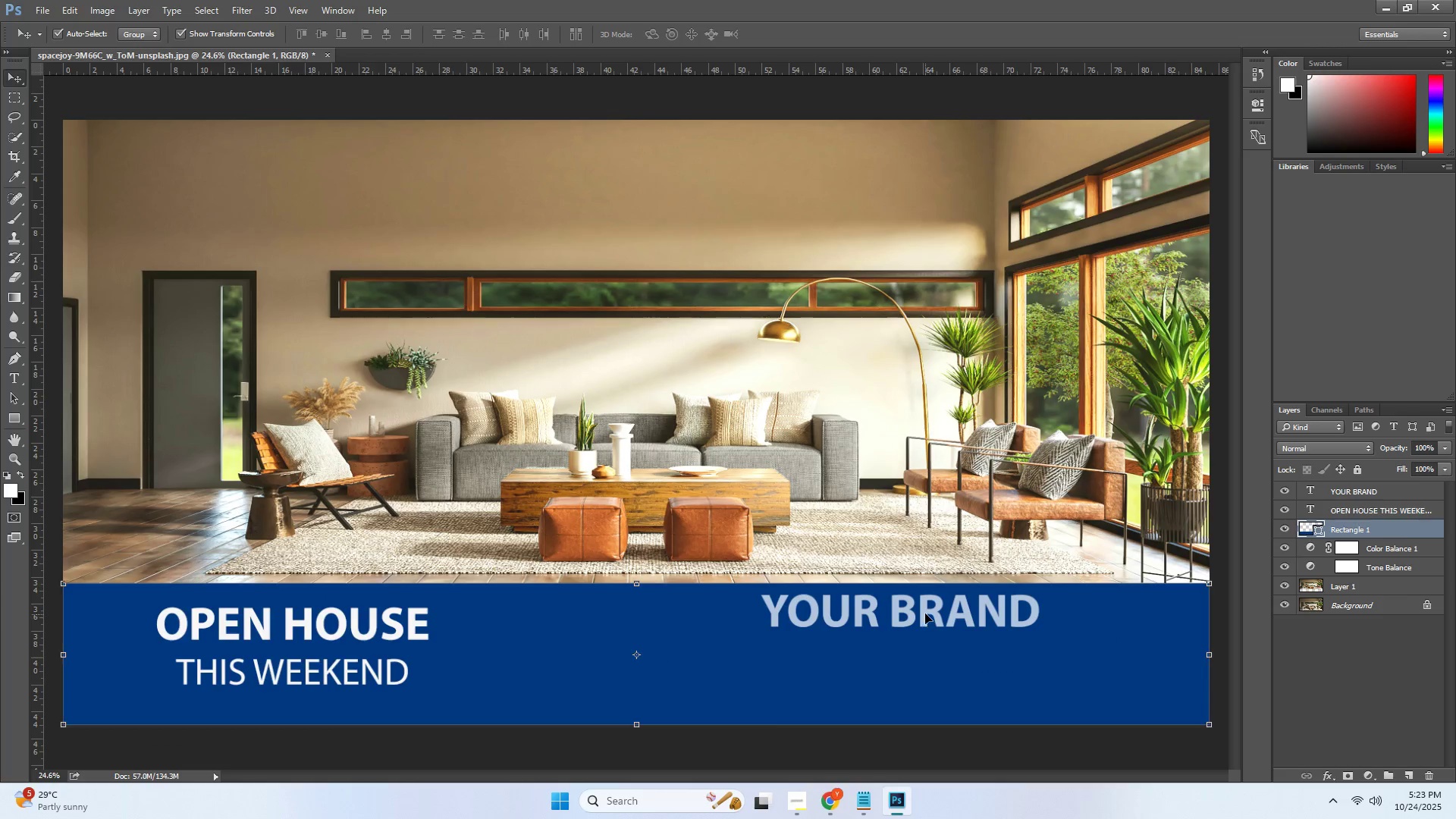 
left_click([925, 613])
 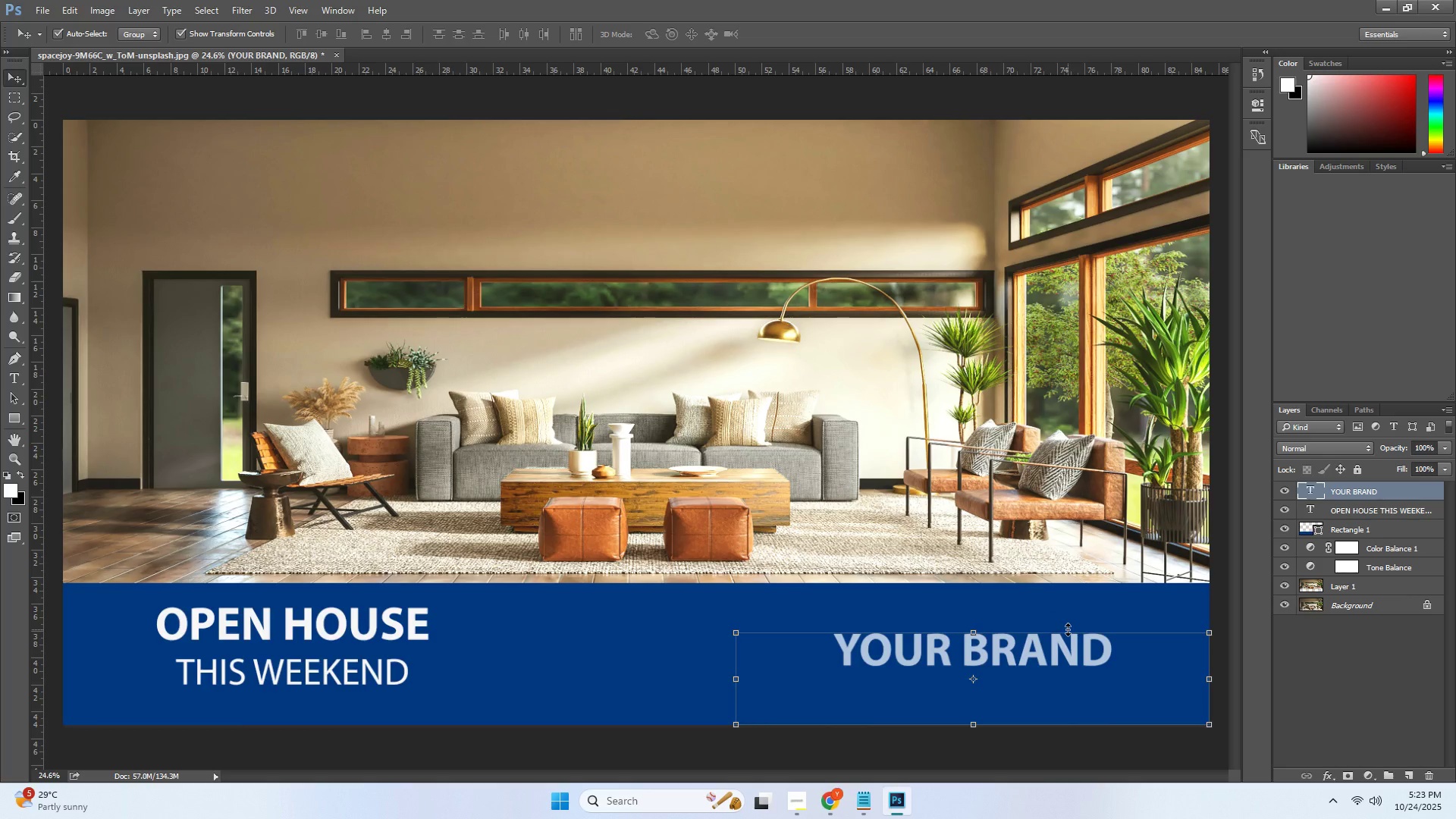 
wait(7.02)
 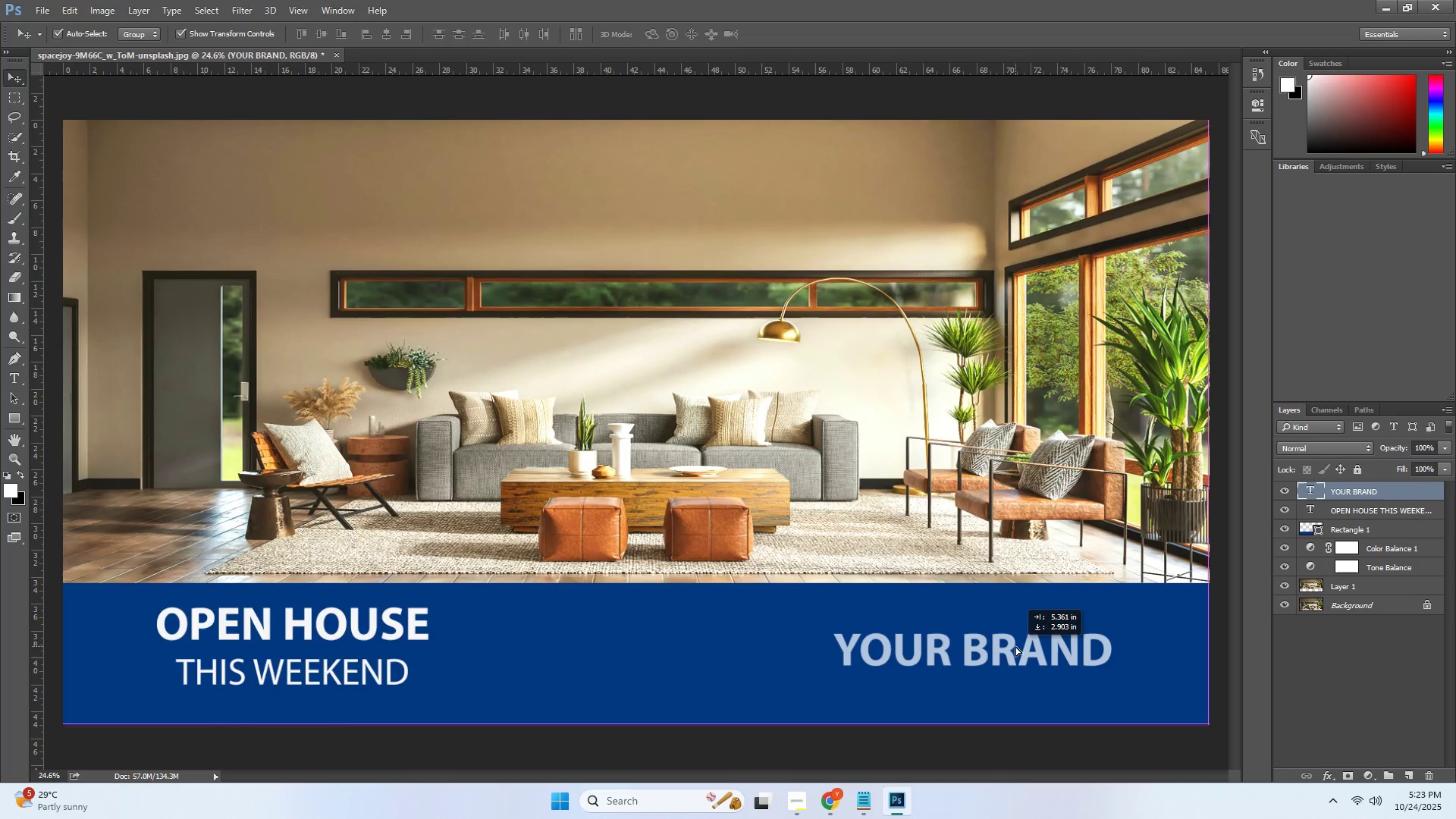 
key(Control+T)
 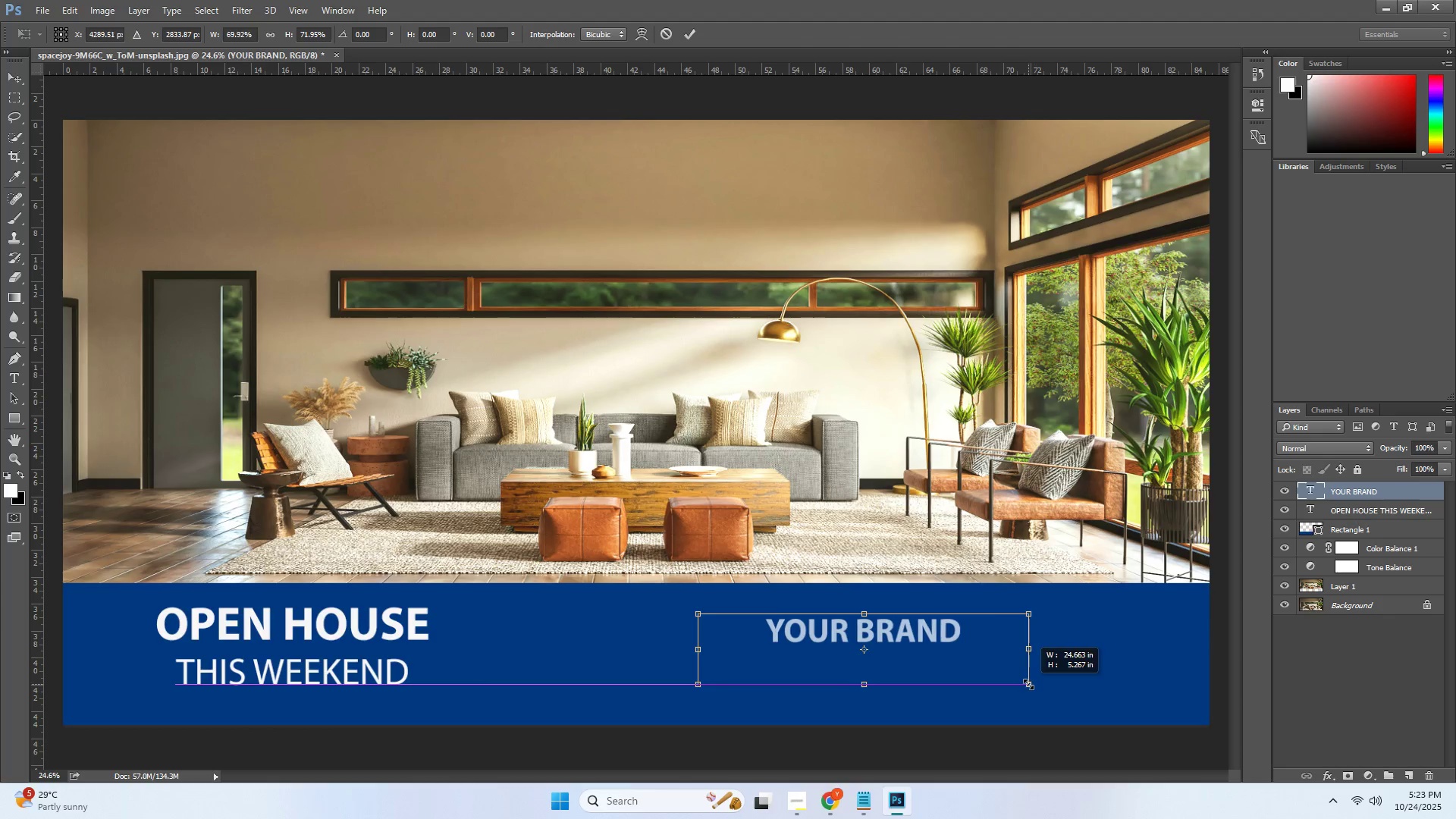 
double_click([963, 591])
 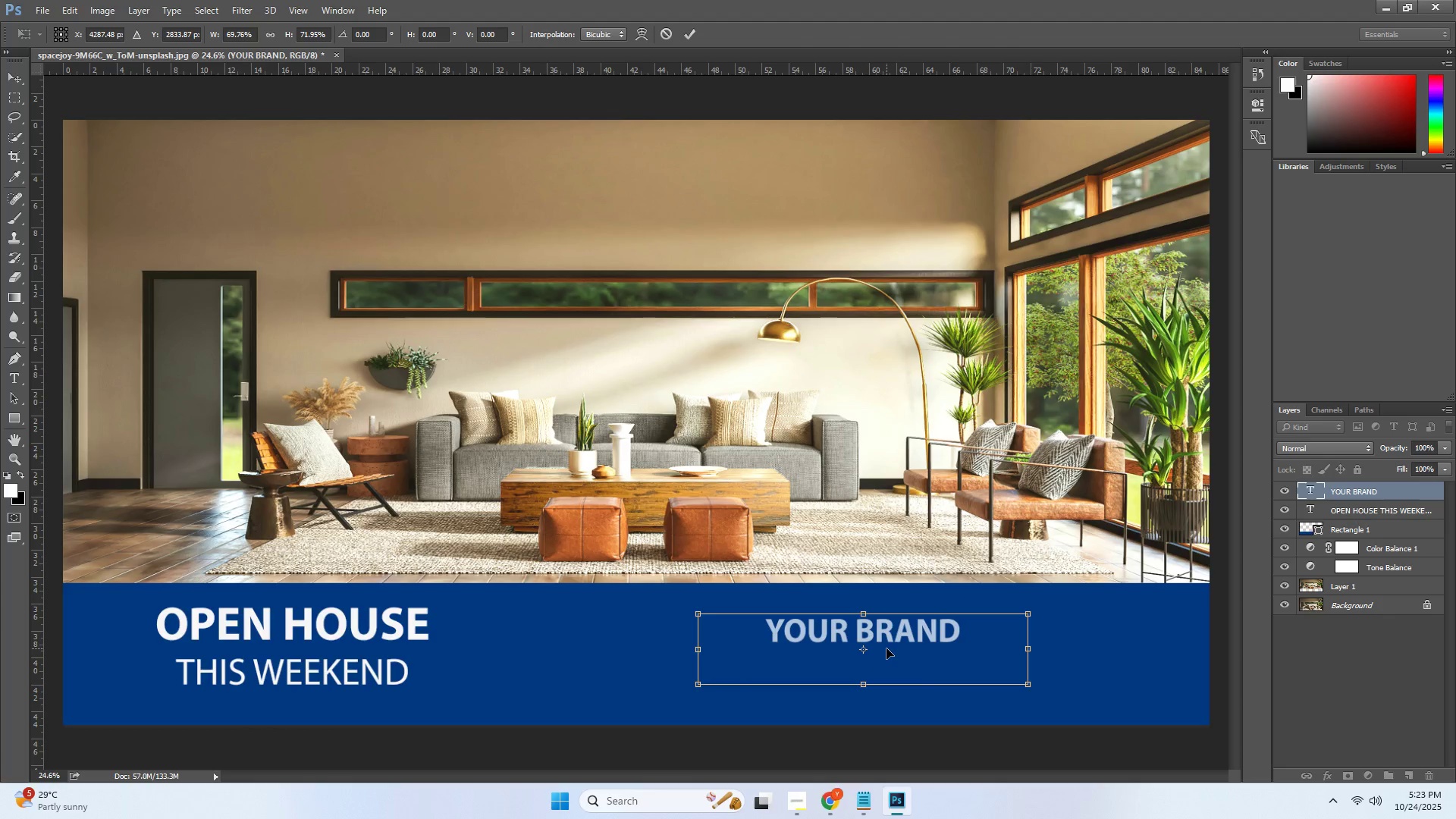 
triple_click([886, 648])
 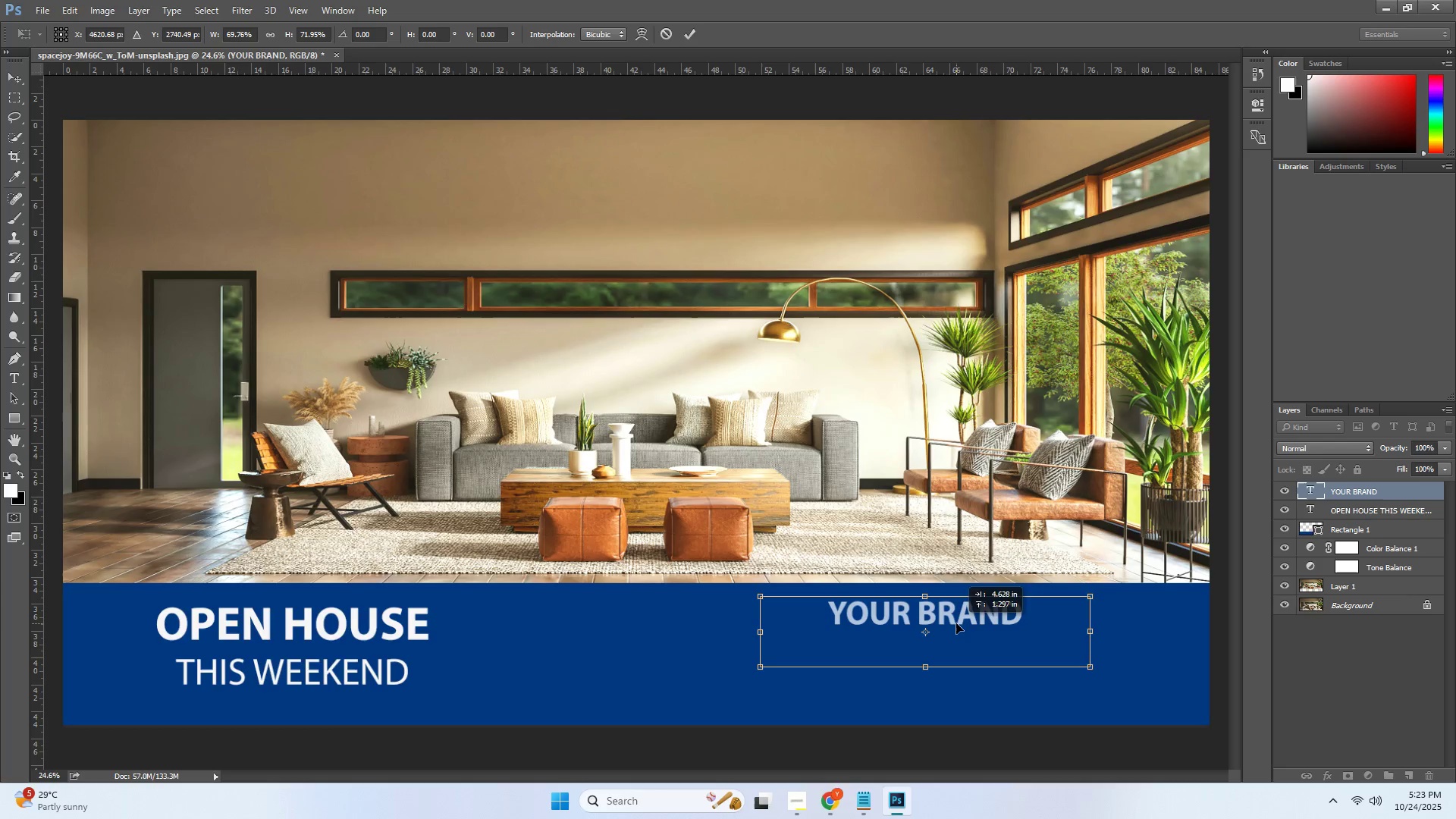 
left_click([917, 472])
 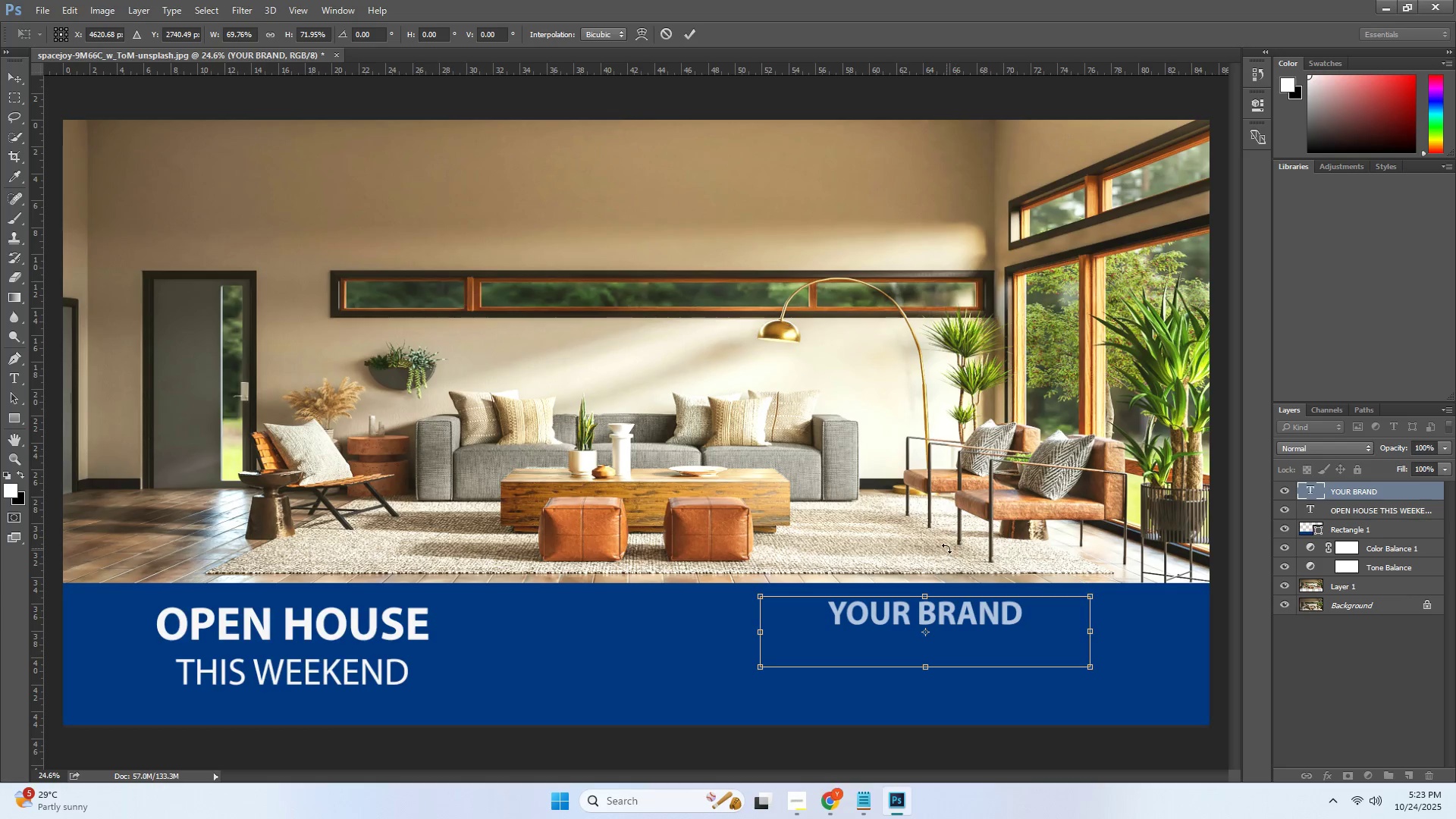 
left_click([946, 548])
 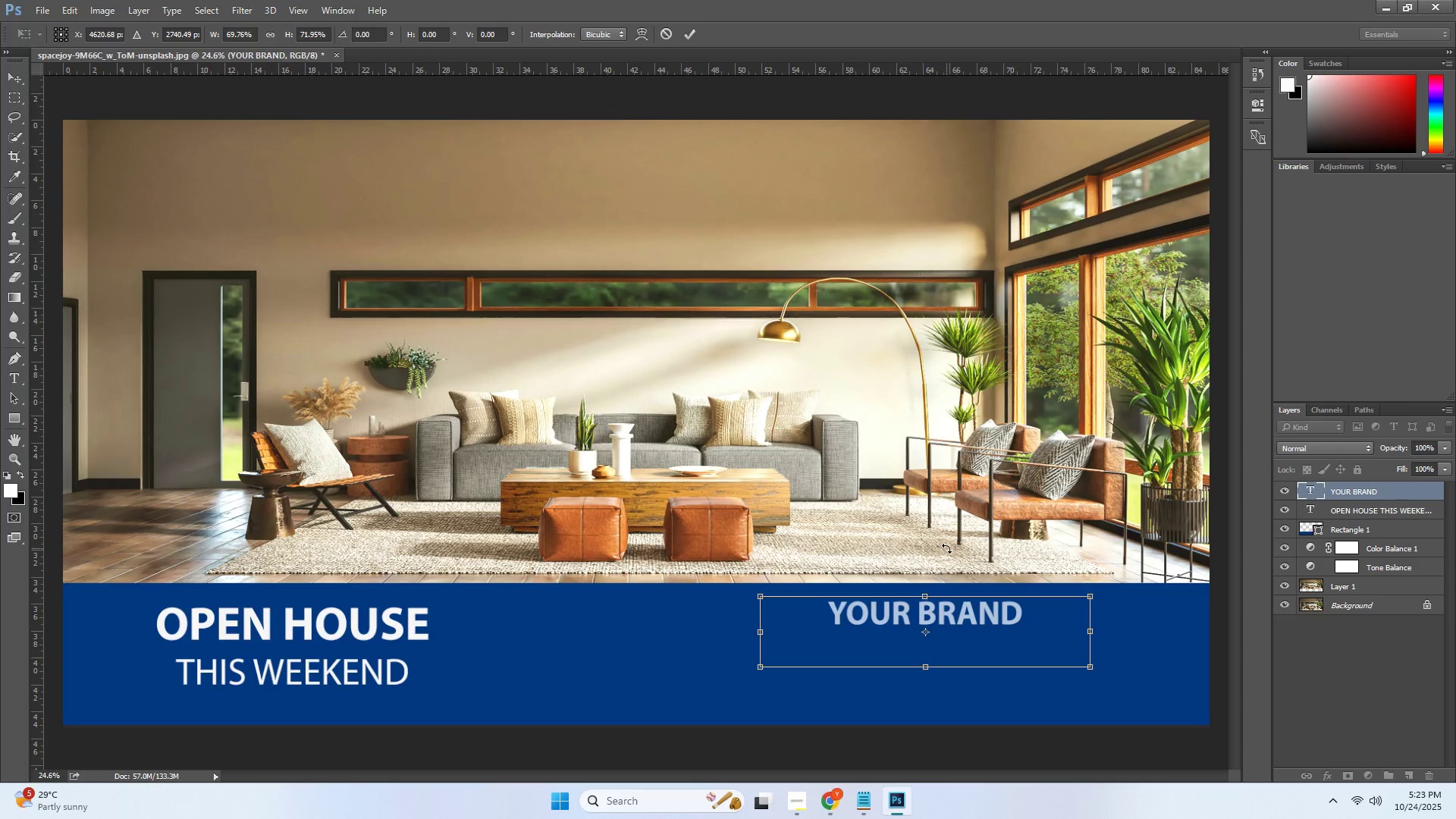 
key(Enter)
 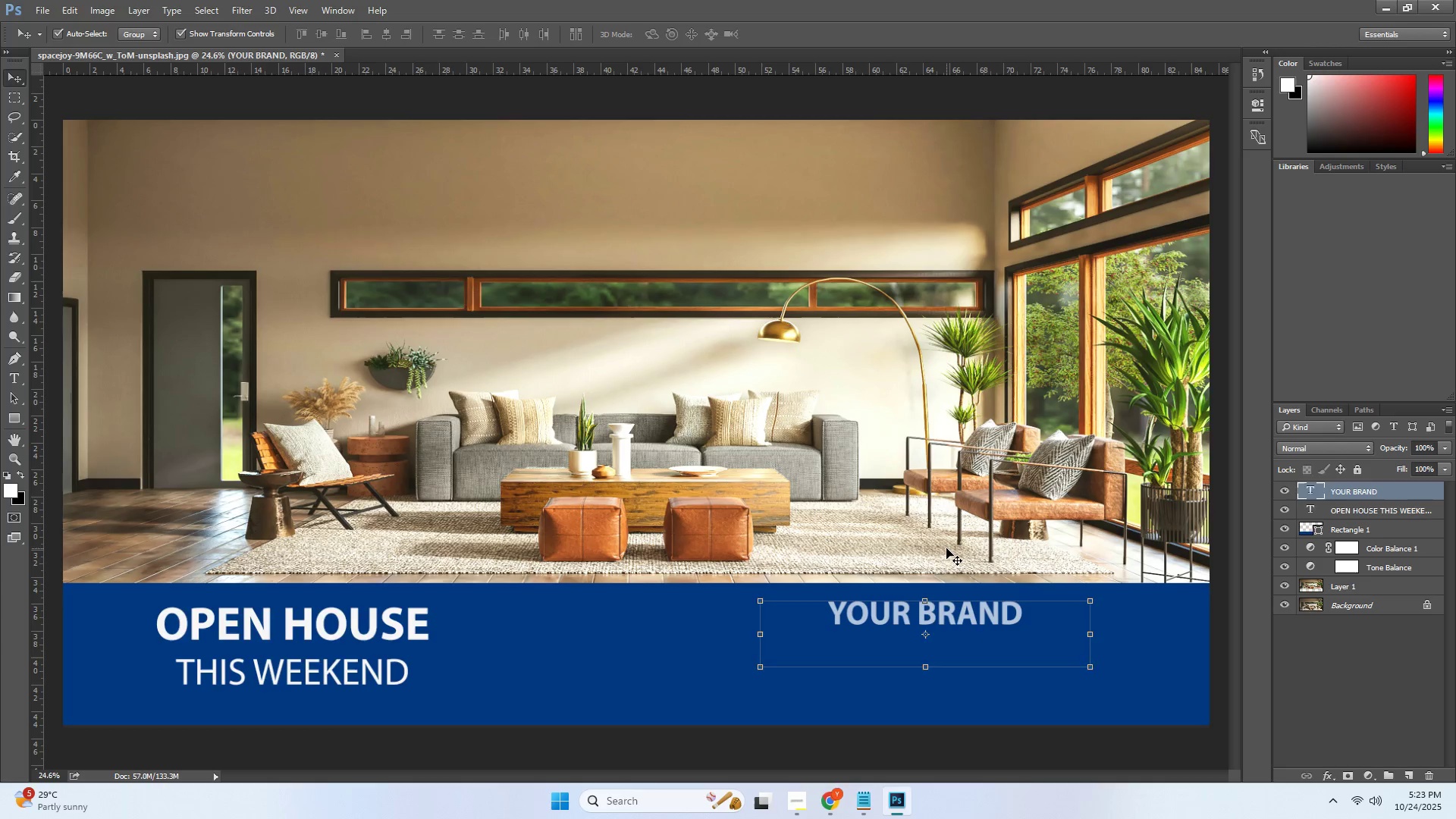 
left_click([946, 548])
 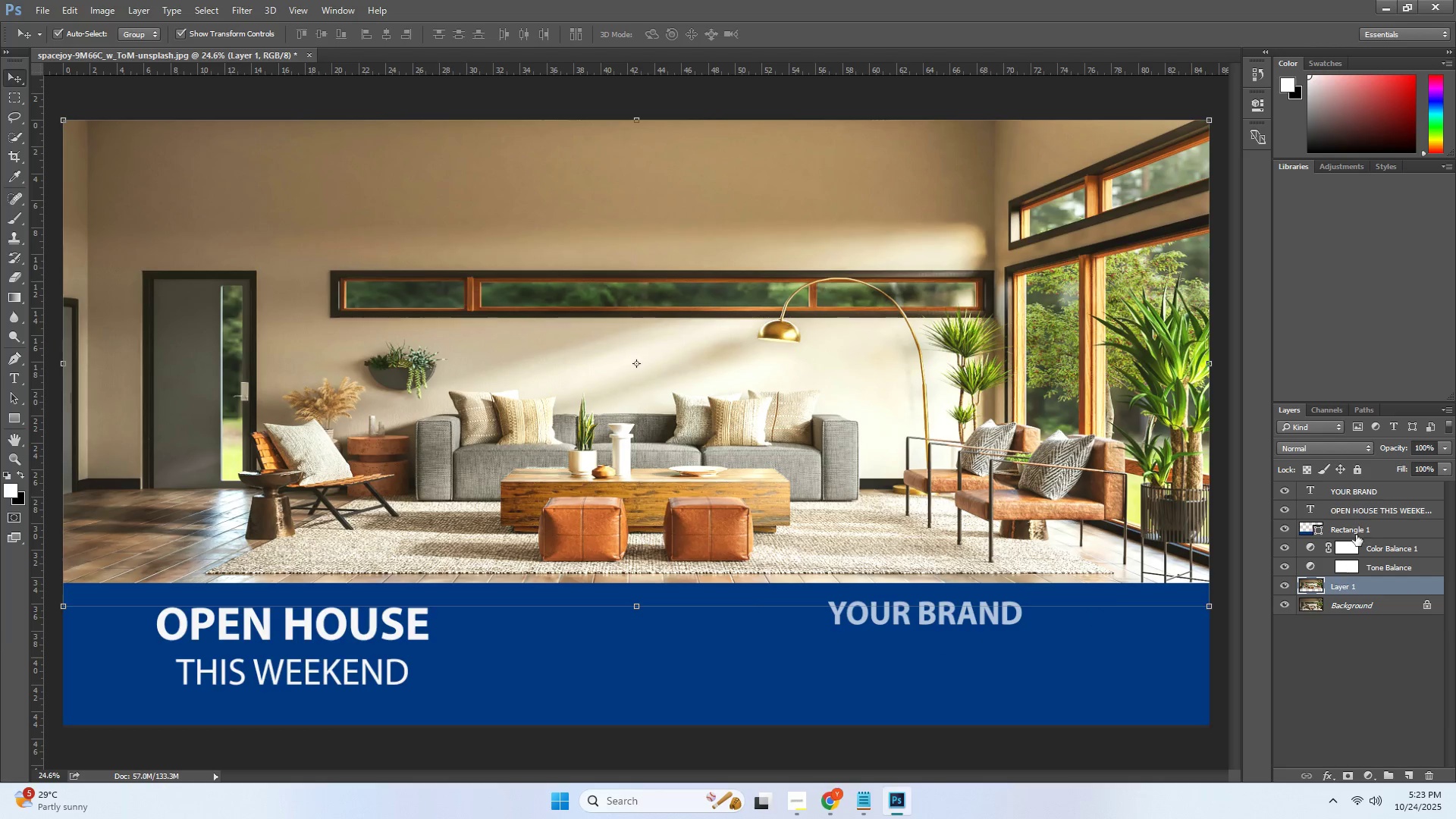 
left_click([1359, 527])
 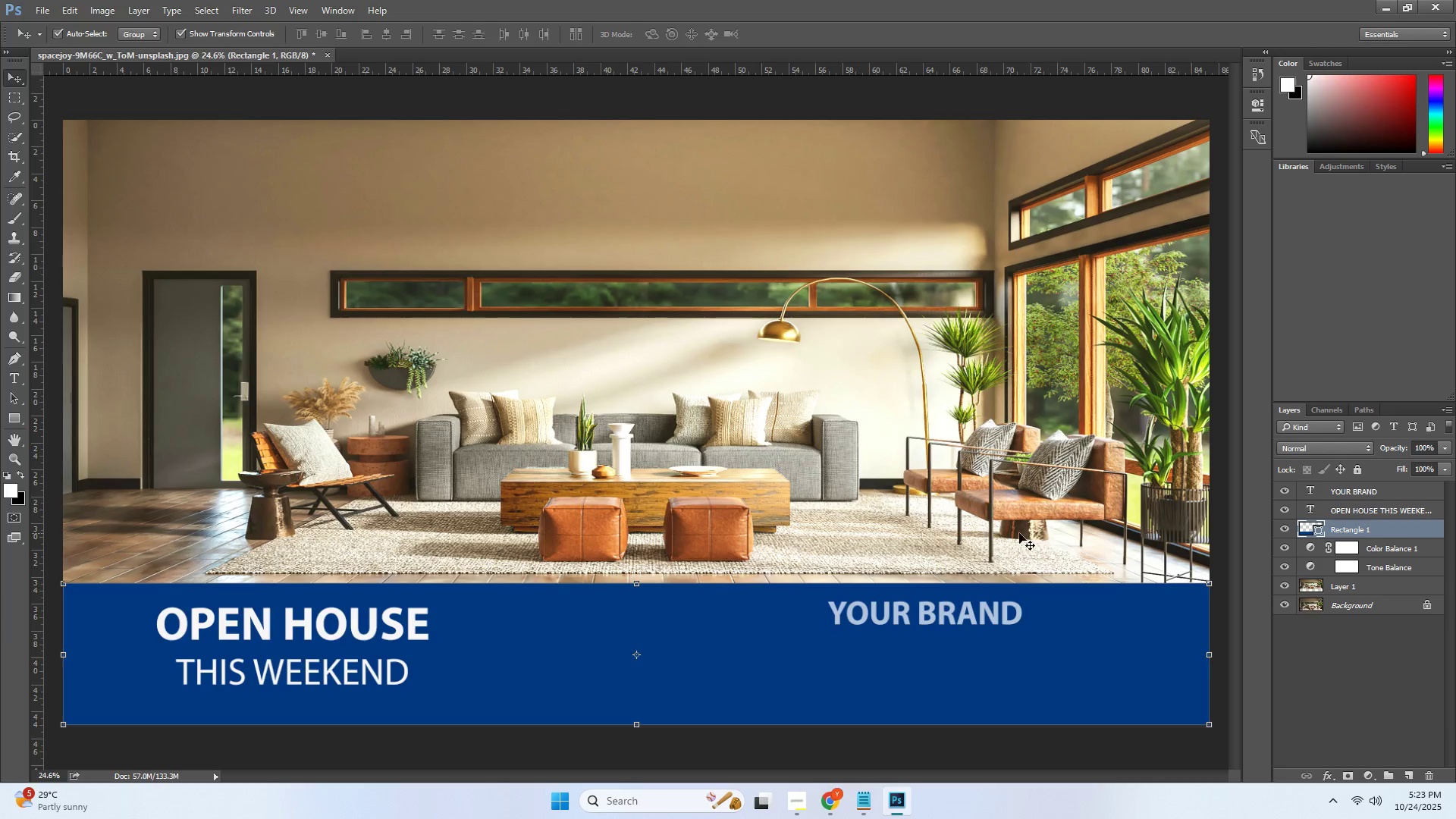 
left_click([940, 526])
 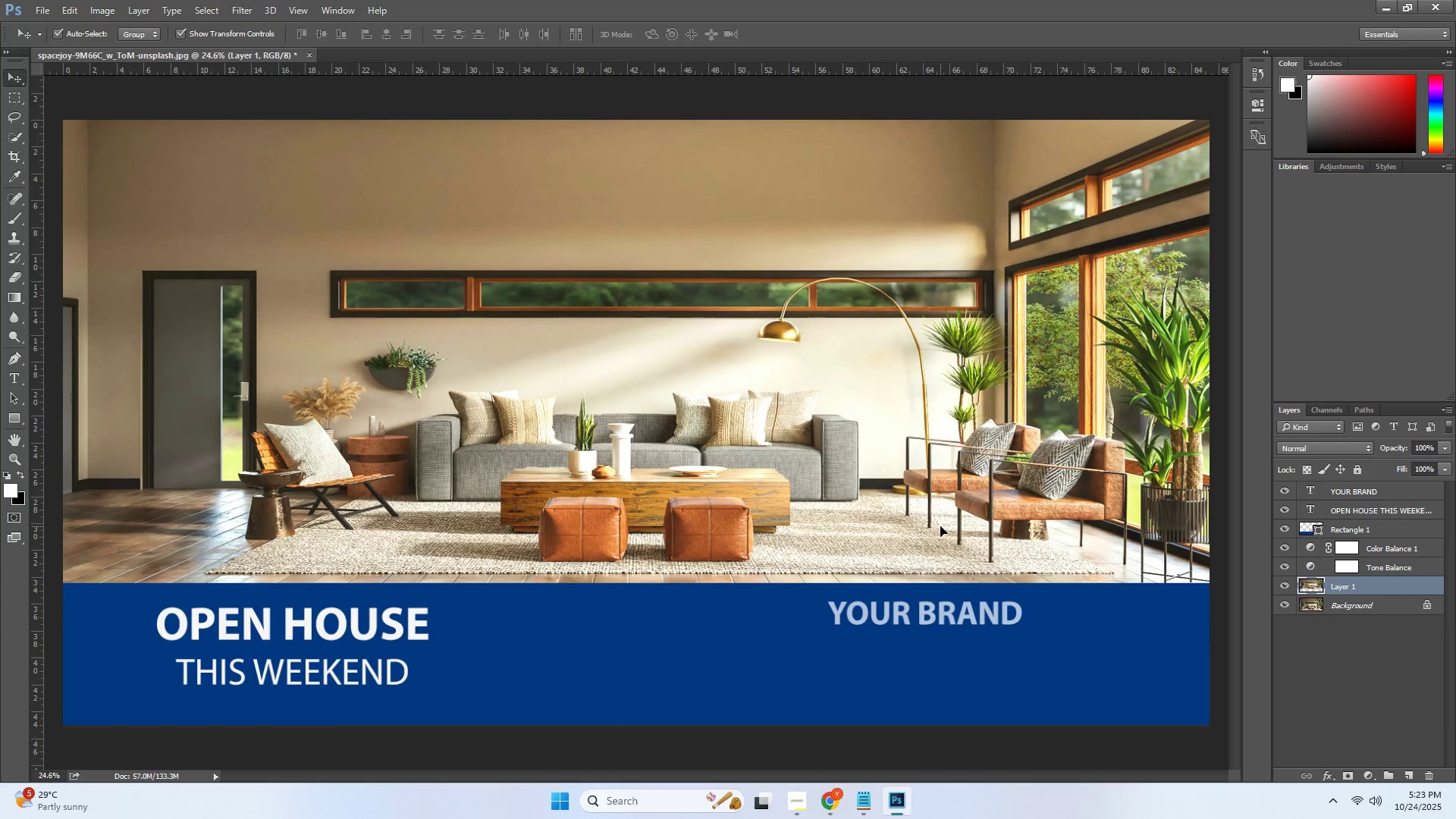 
left_click([940, 526])
 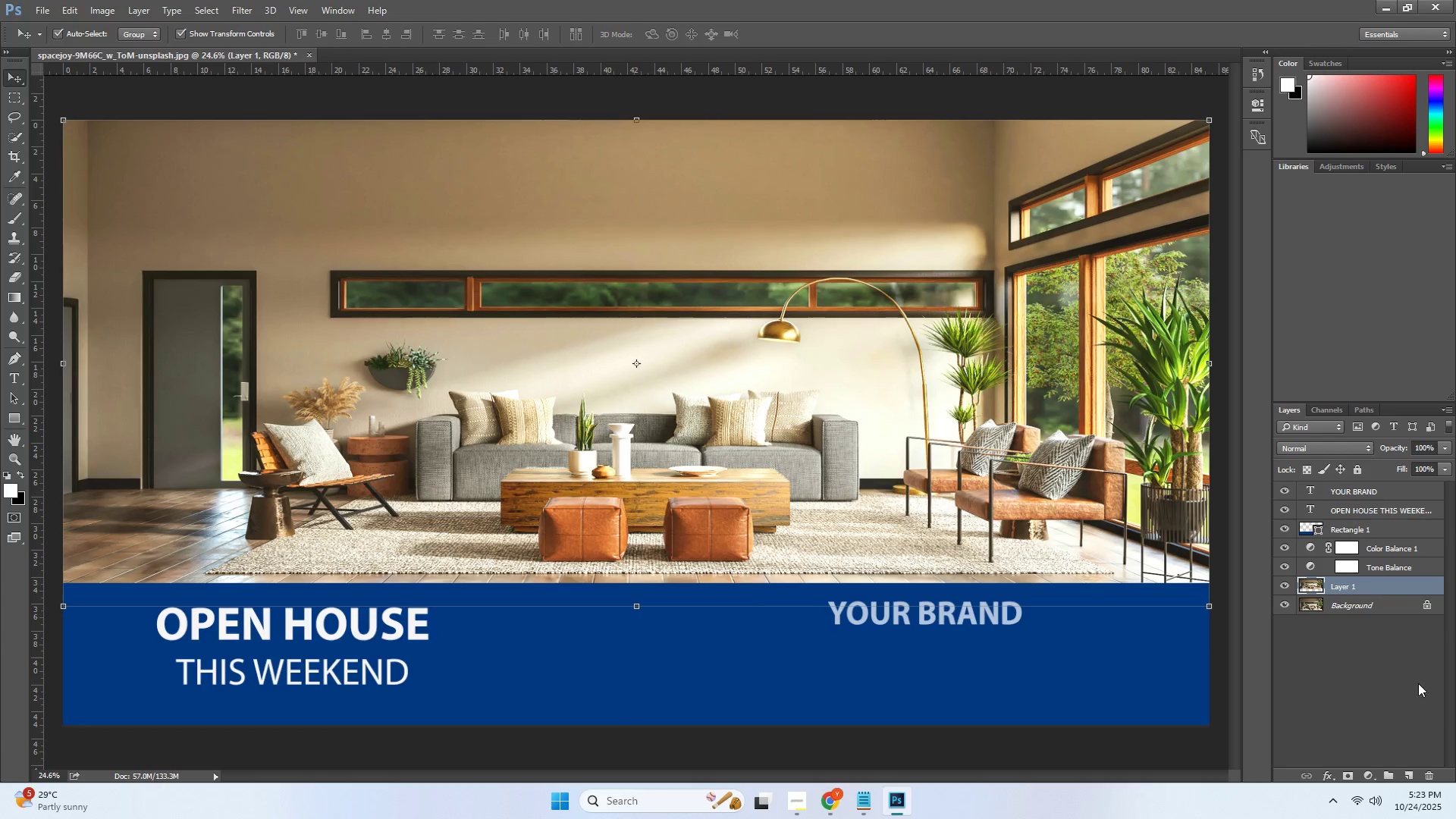 
left_click([1419, 683])
 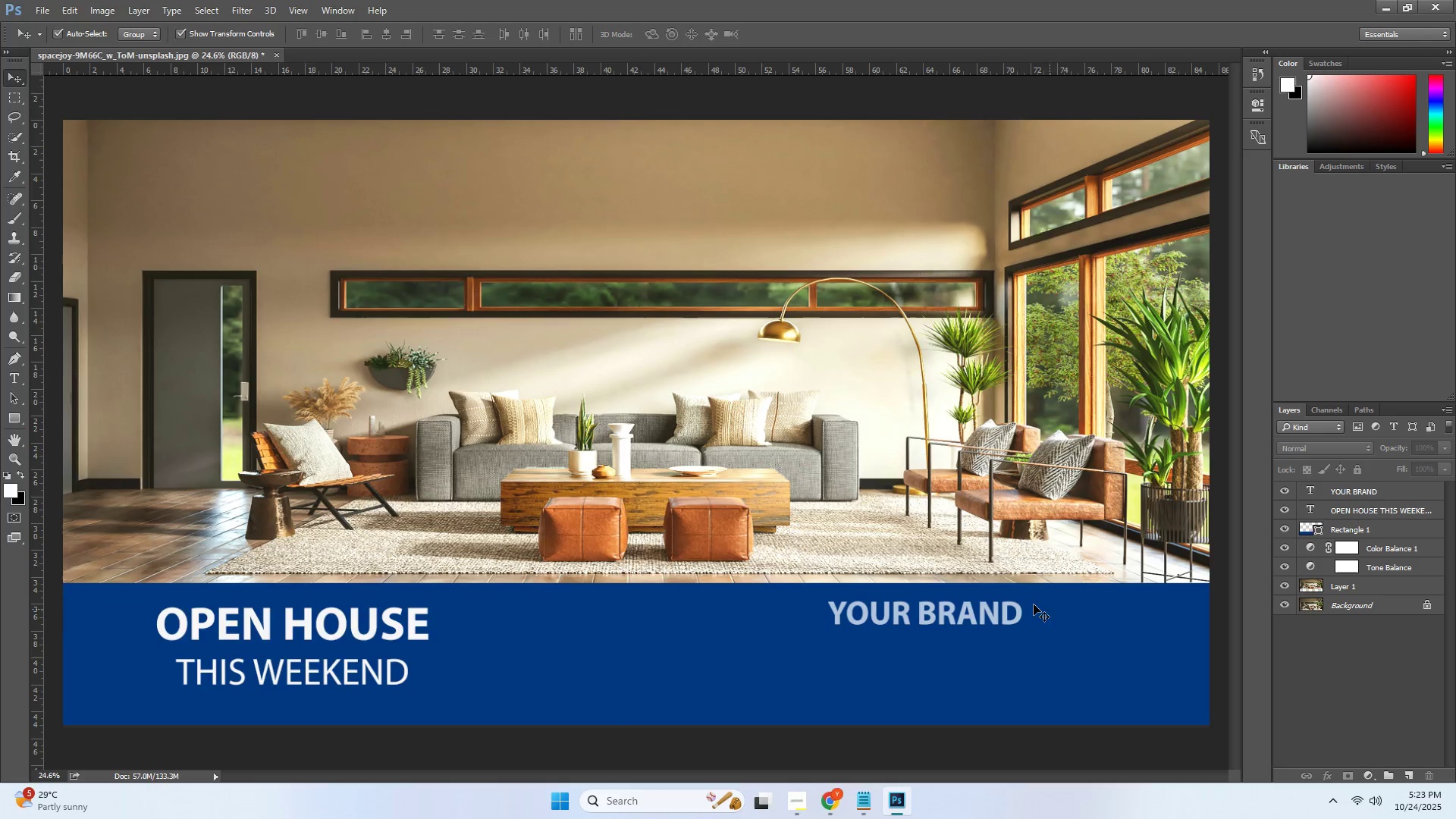 
left_click([959, 613])
 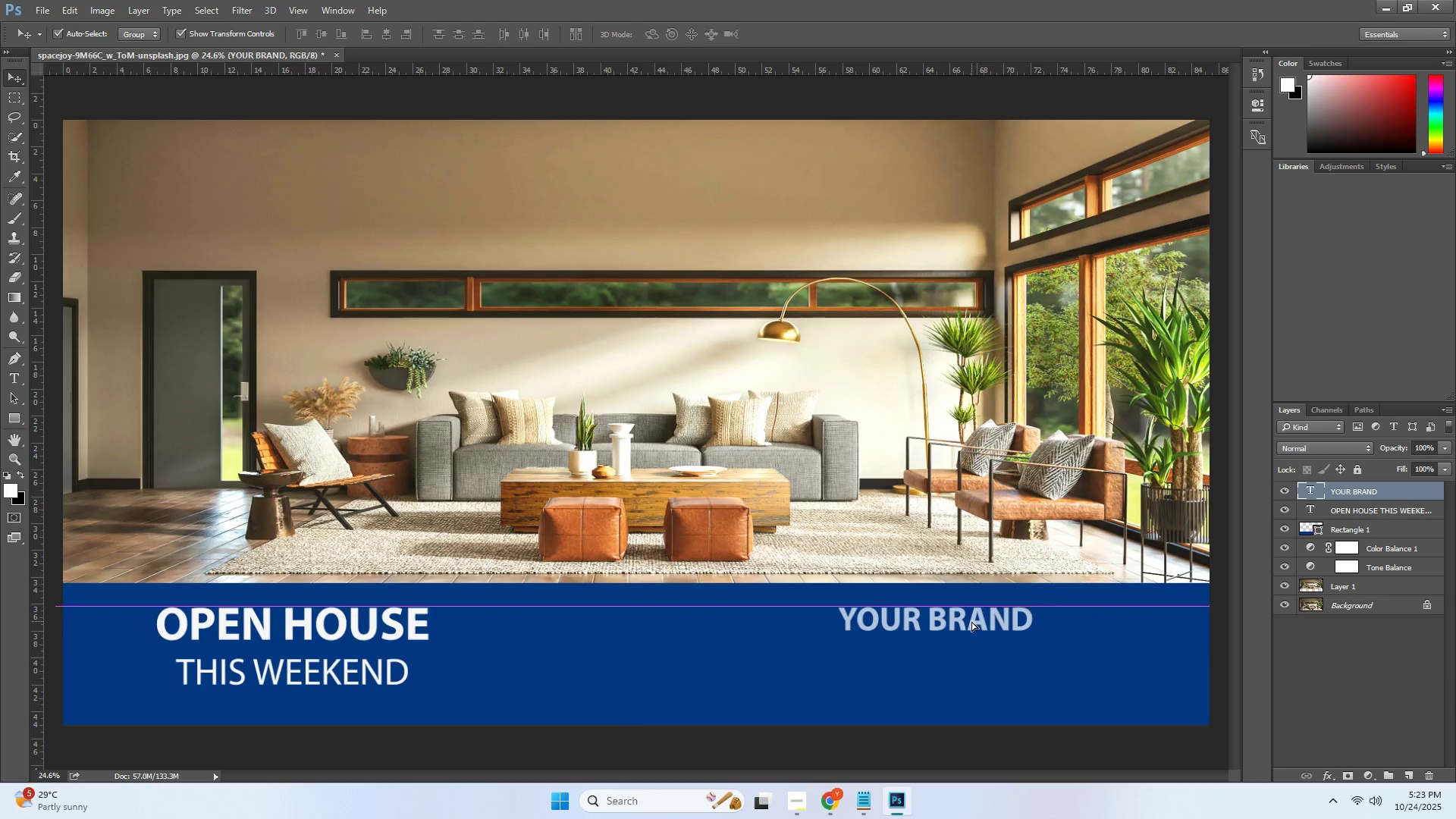 
double_click([920, 519])
 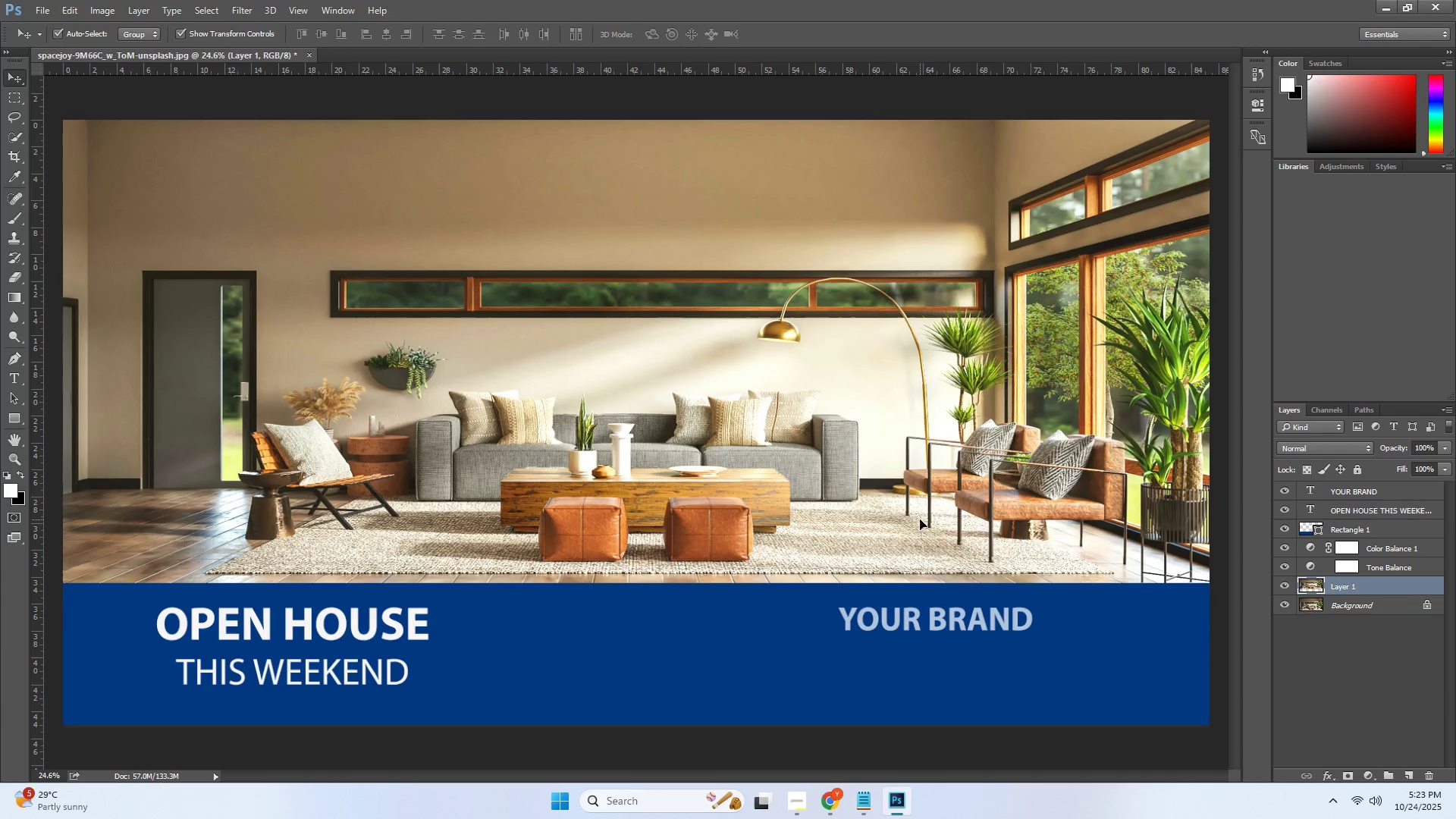 
triple_click([920, 519])
 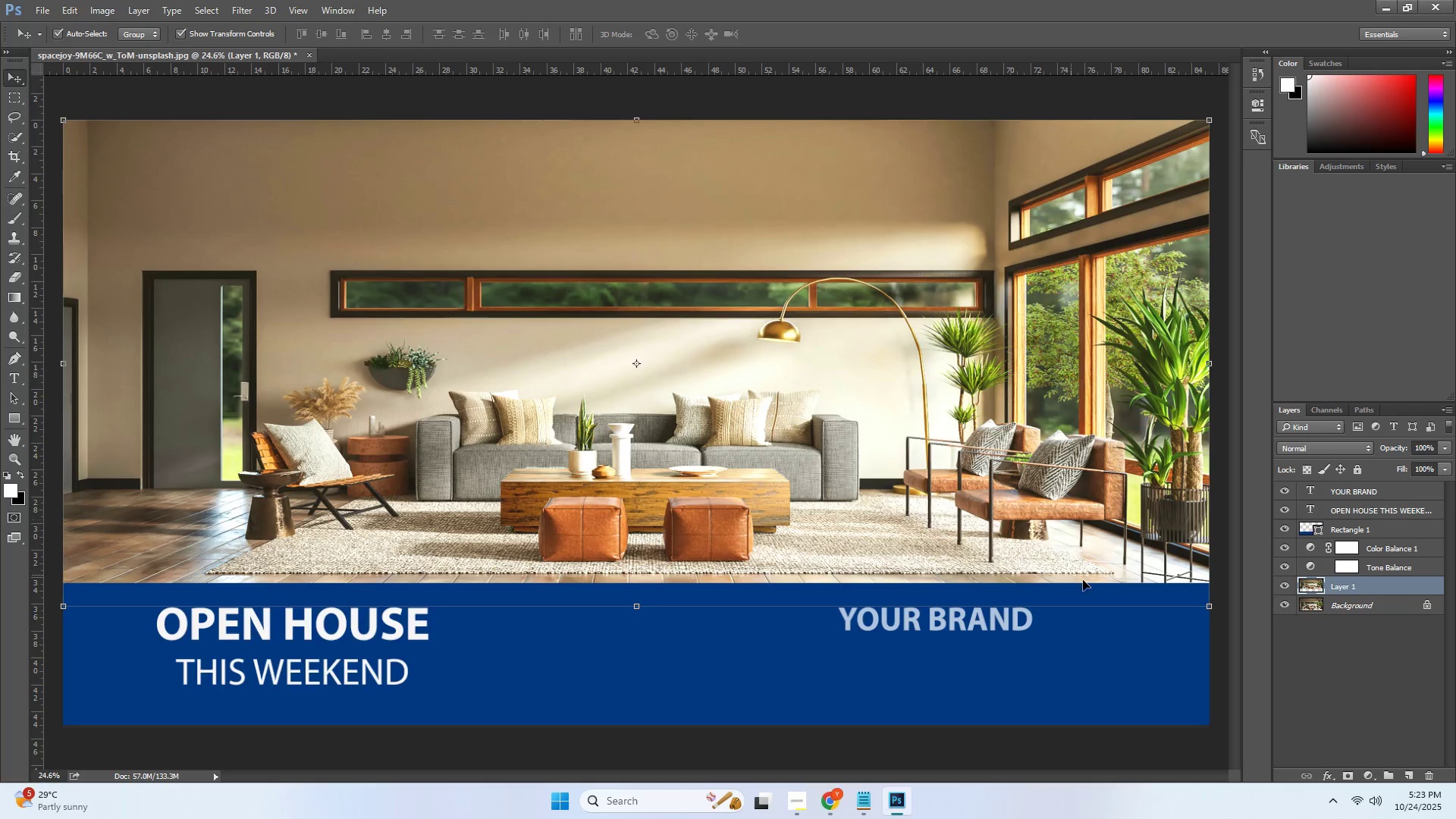 
left_click([1301, 679])
 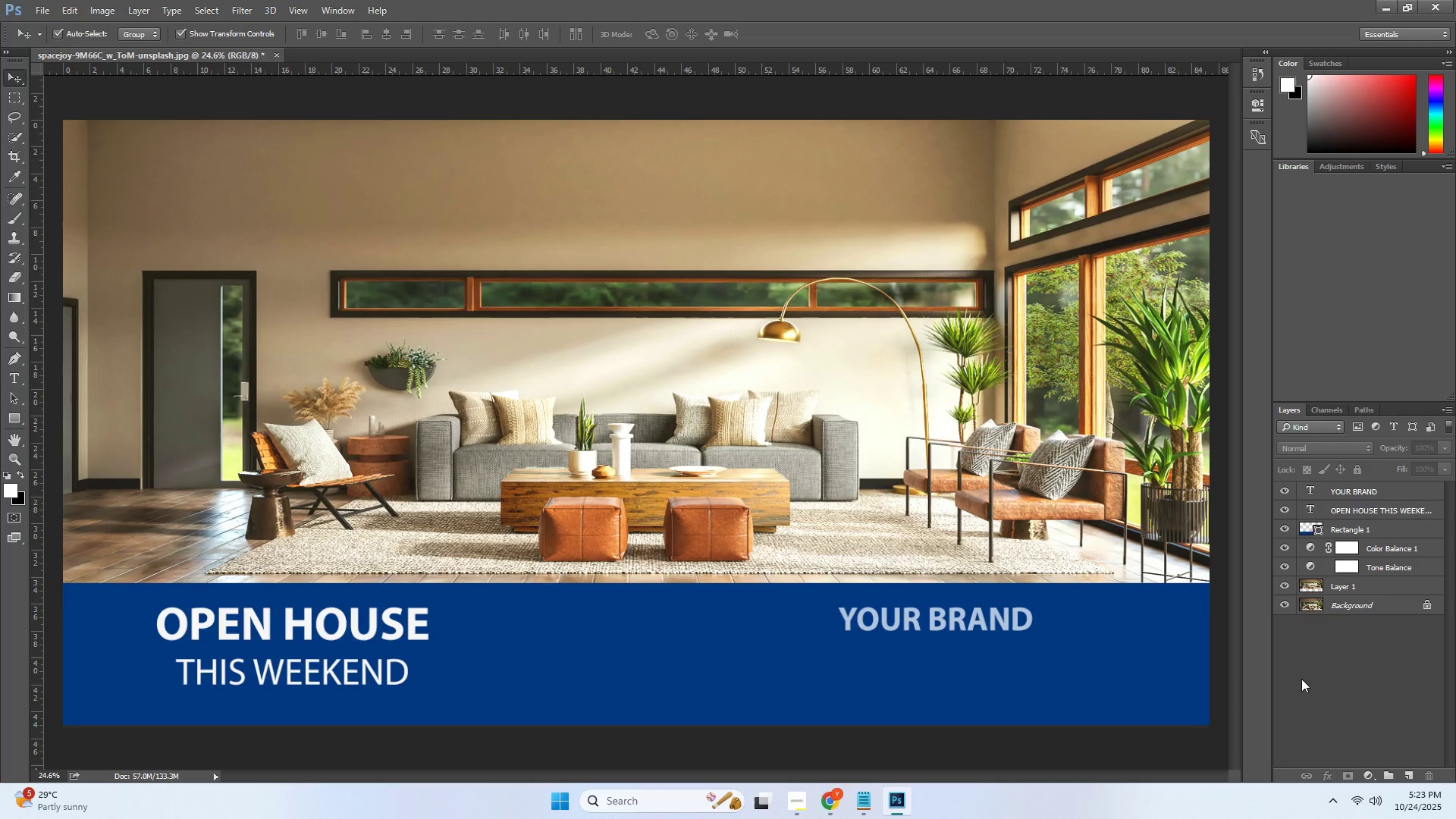 
key(Tab)
 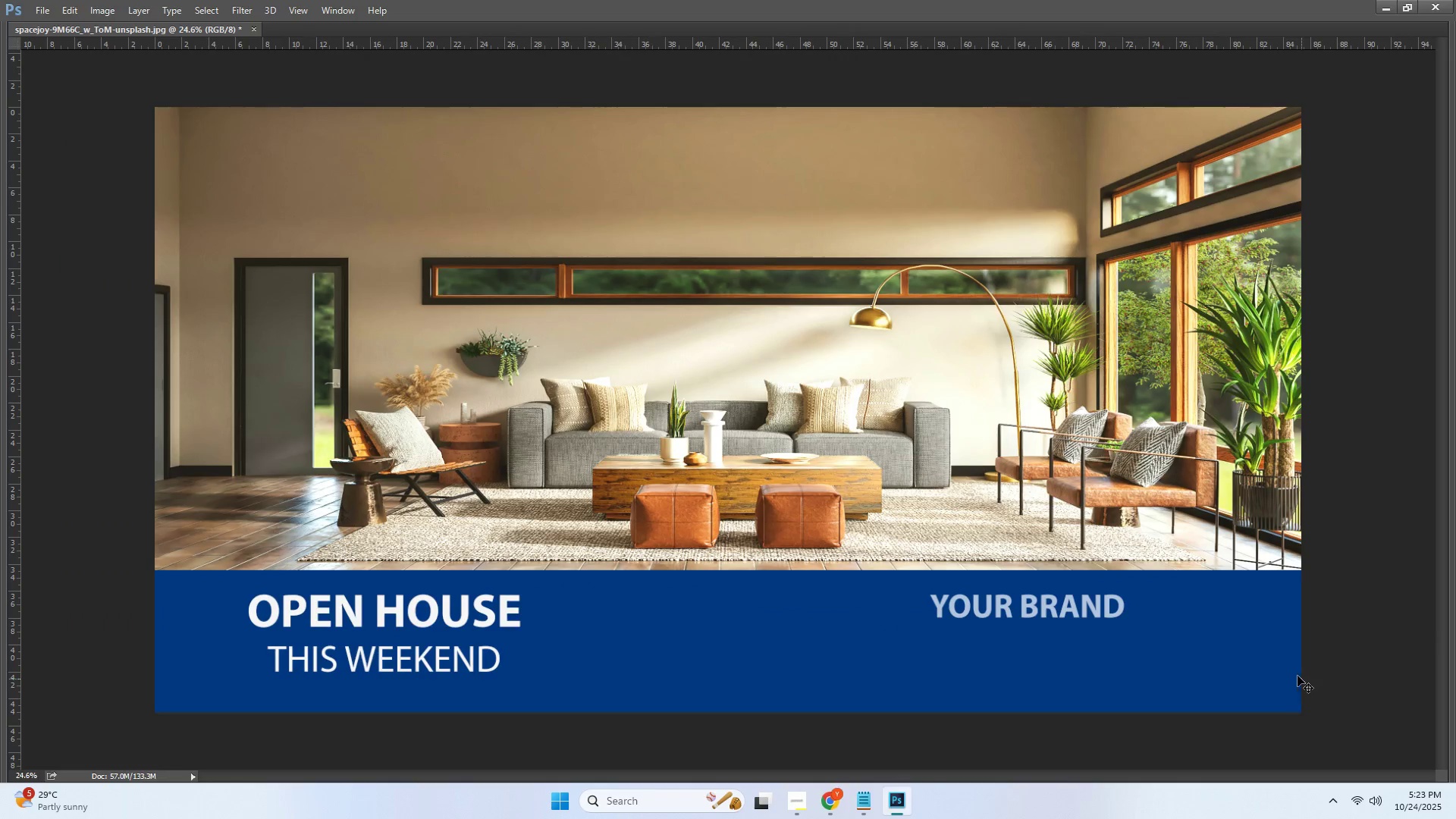 
key(Alt+AltLeft)
 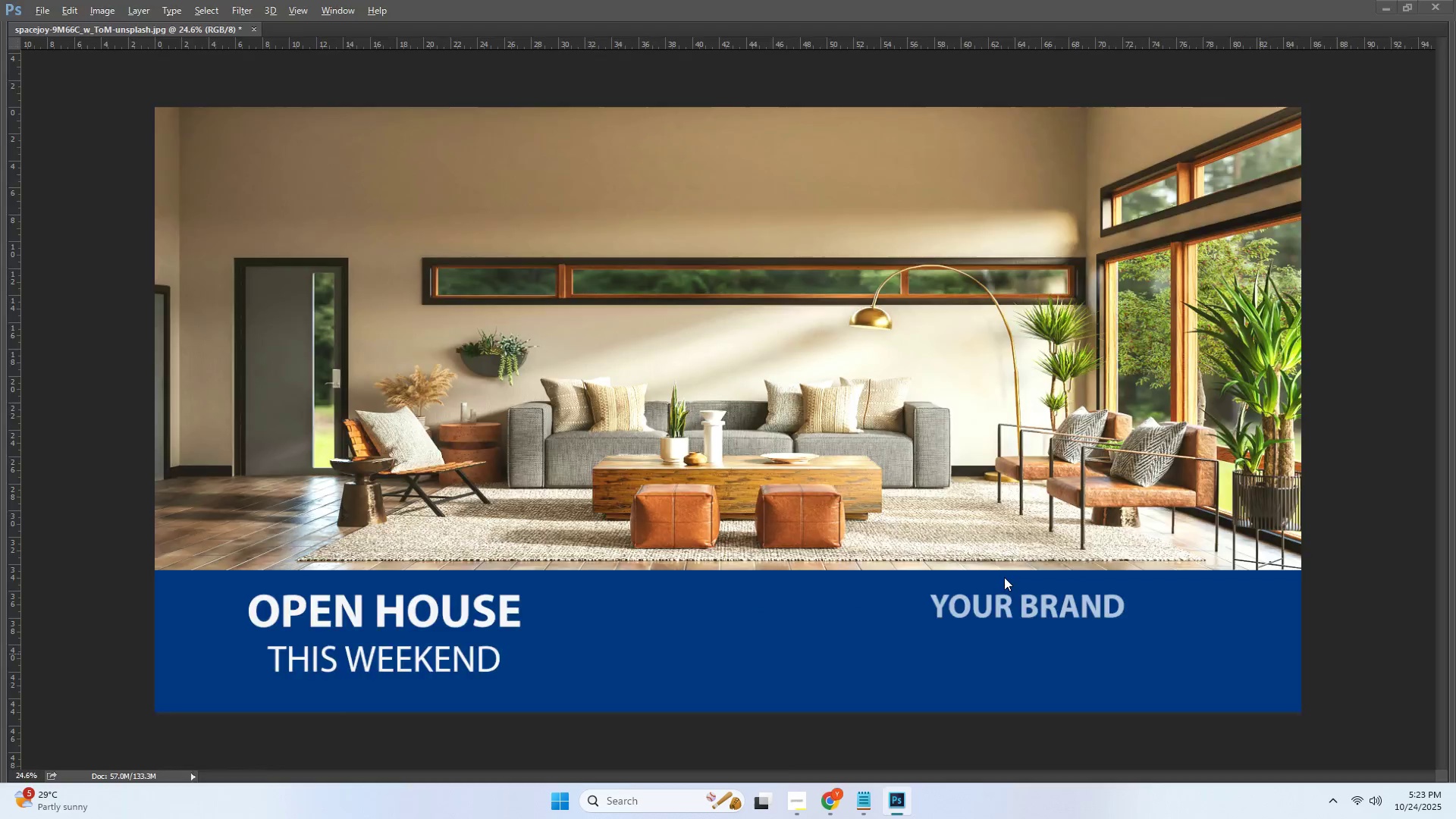 
key(Alt+Tab)